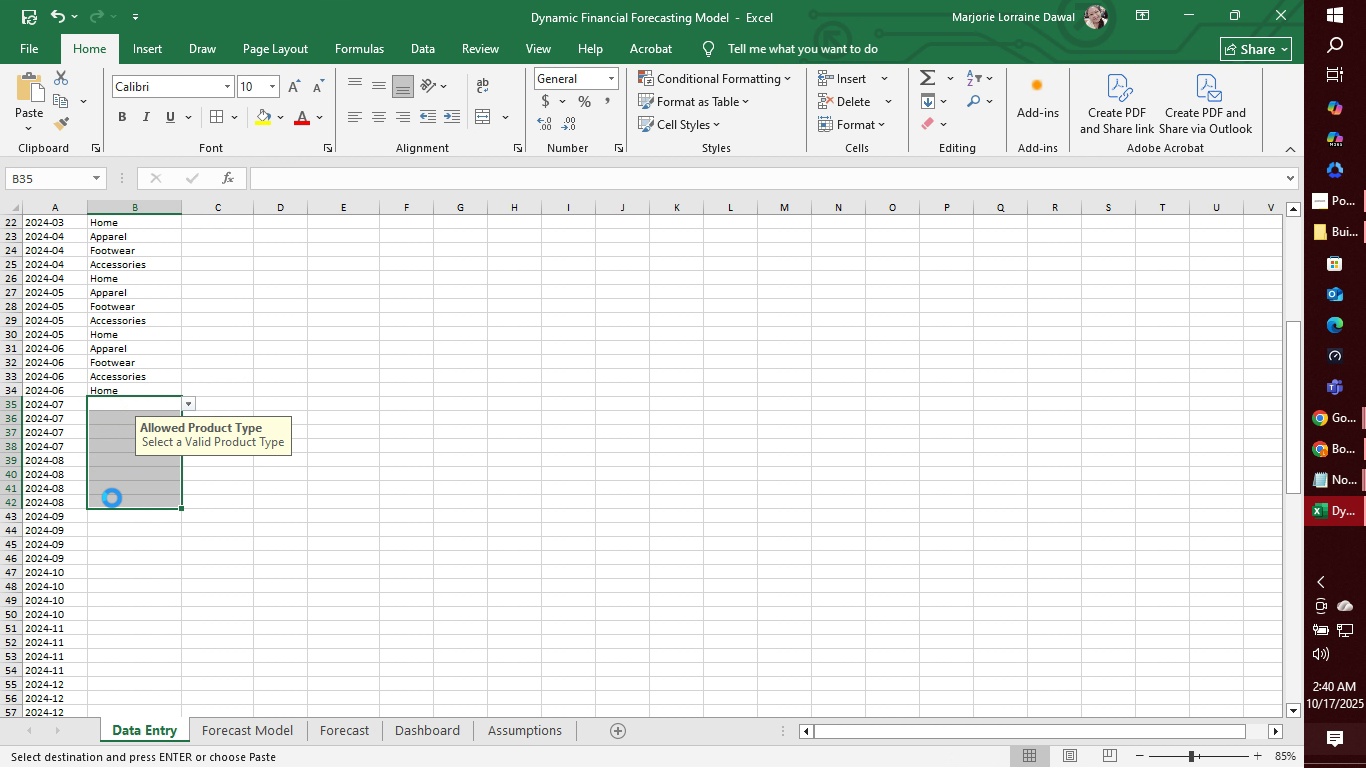 
key(Control+V)
 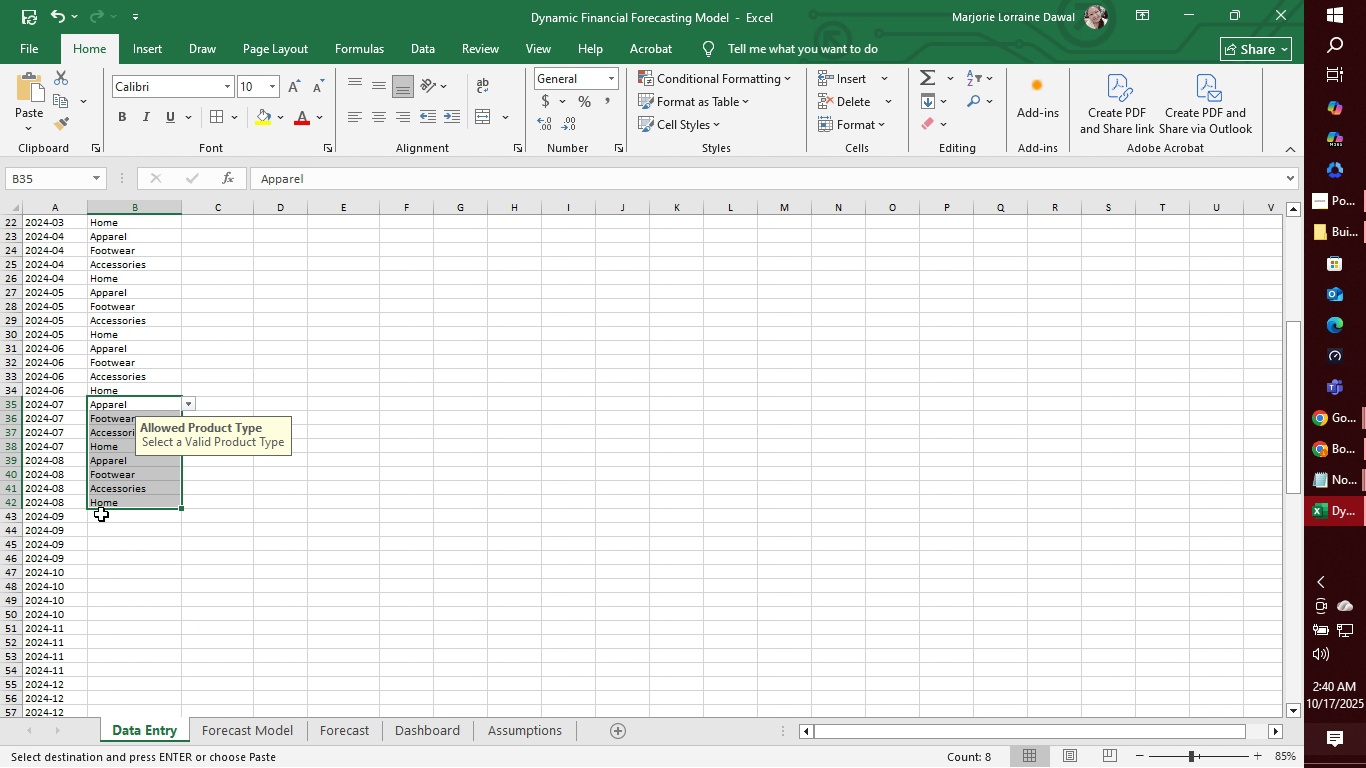 
left_click([101, 514])
 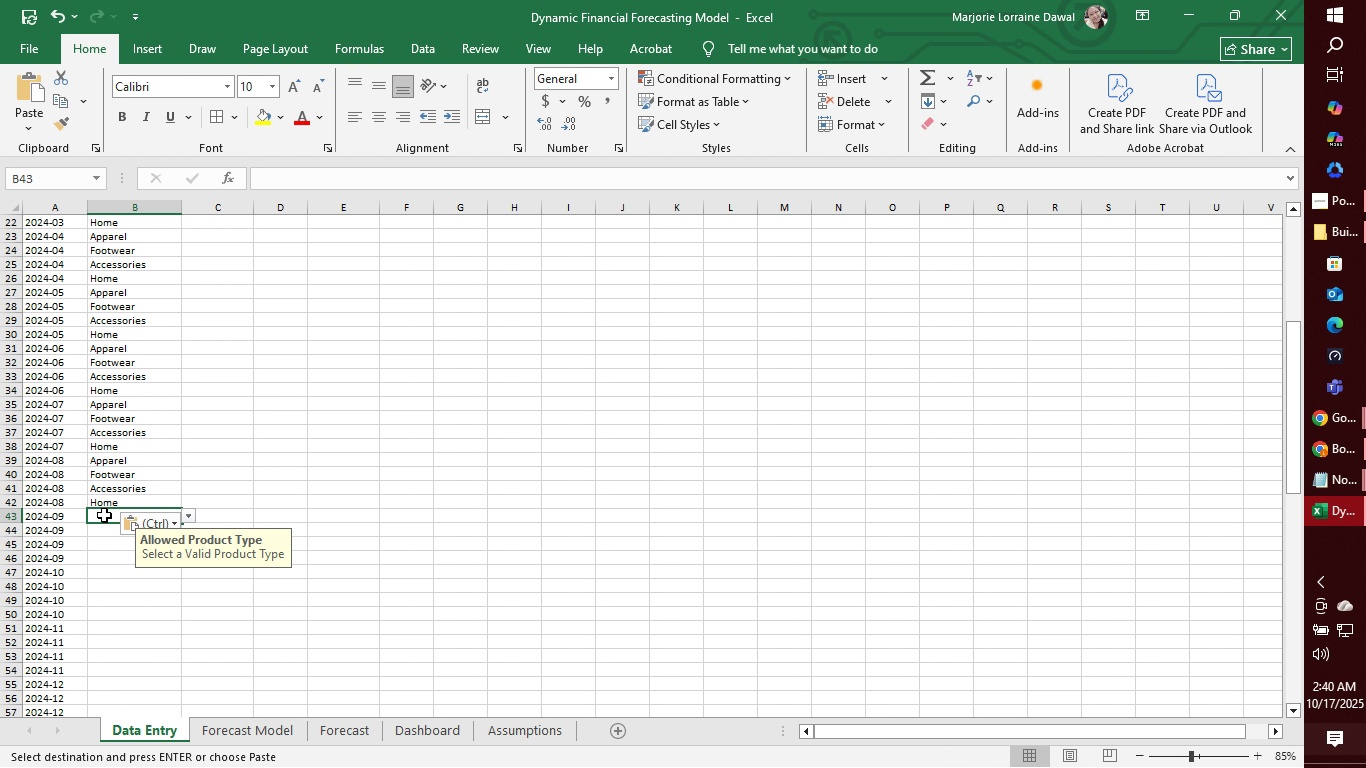 
left_click_drag(start_coordinate=[104, 515], to_coordinate=[103, 615])
 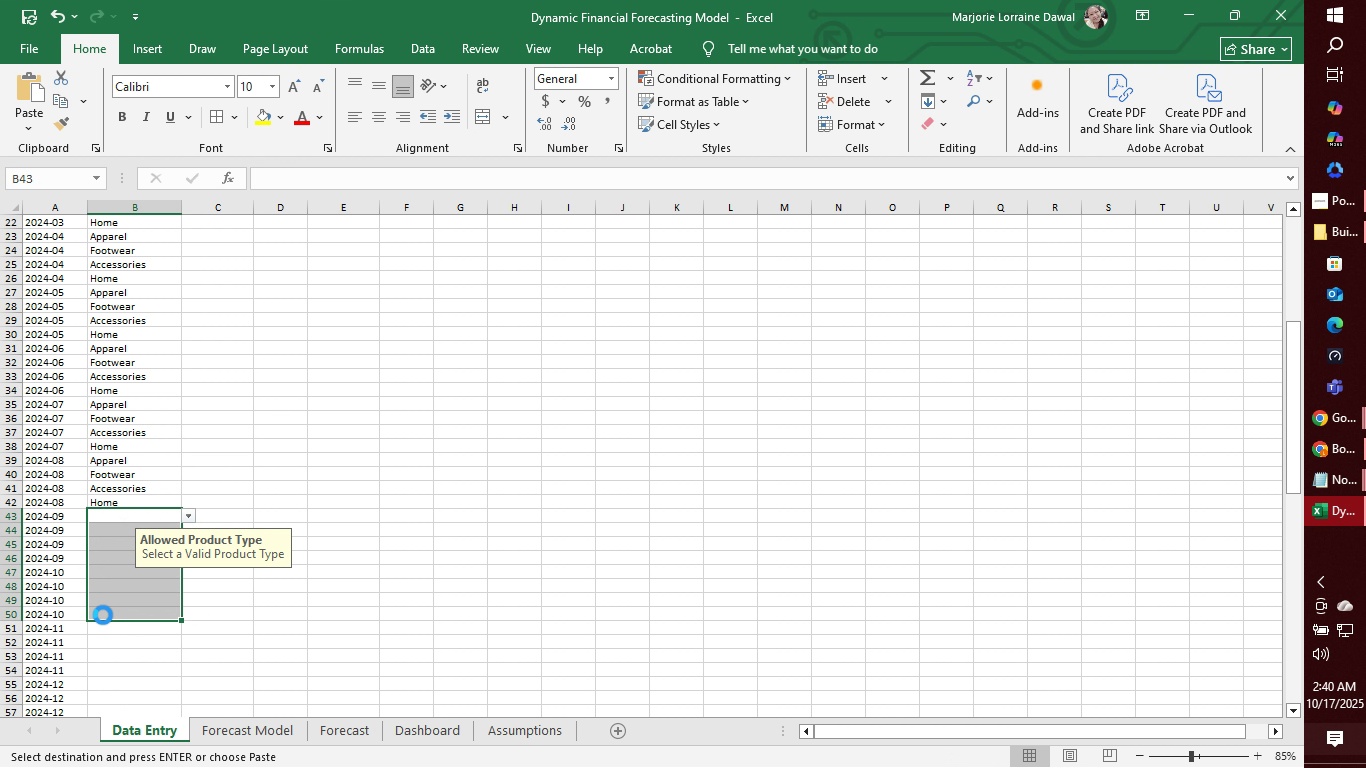 
key(Control+V)
 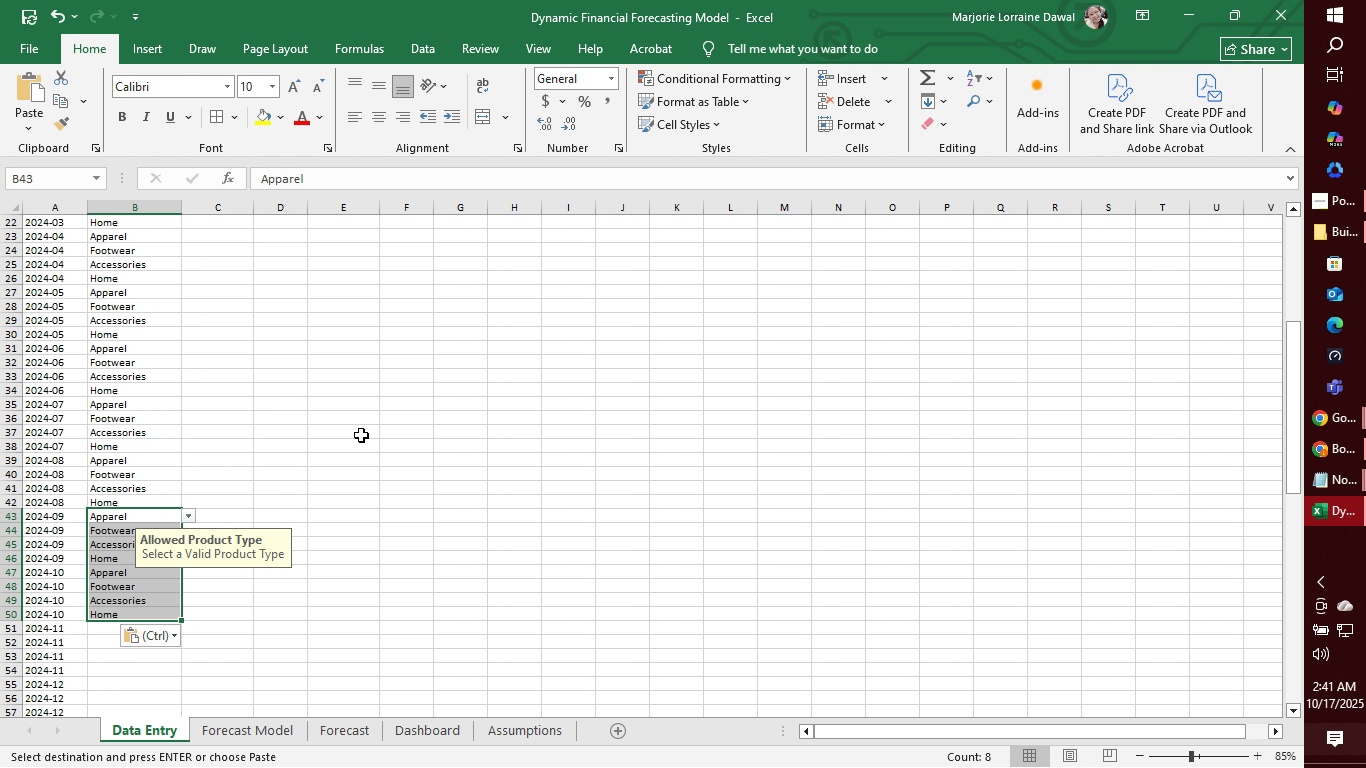 
scroll: coordinate [378, 391], scroll_direction: down, amount: 7.0
 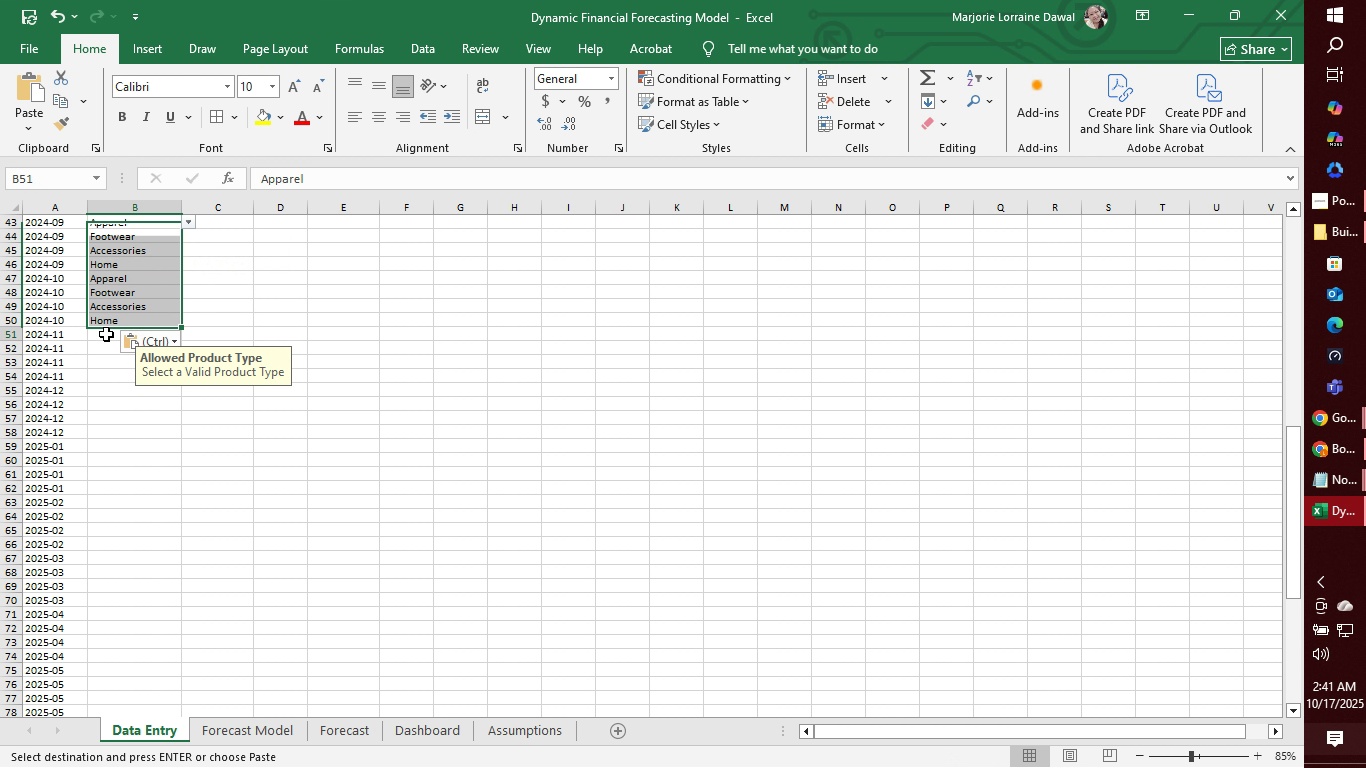 
left_click([106, 334])
 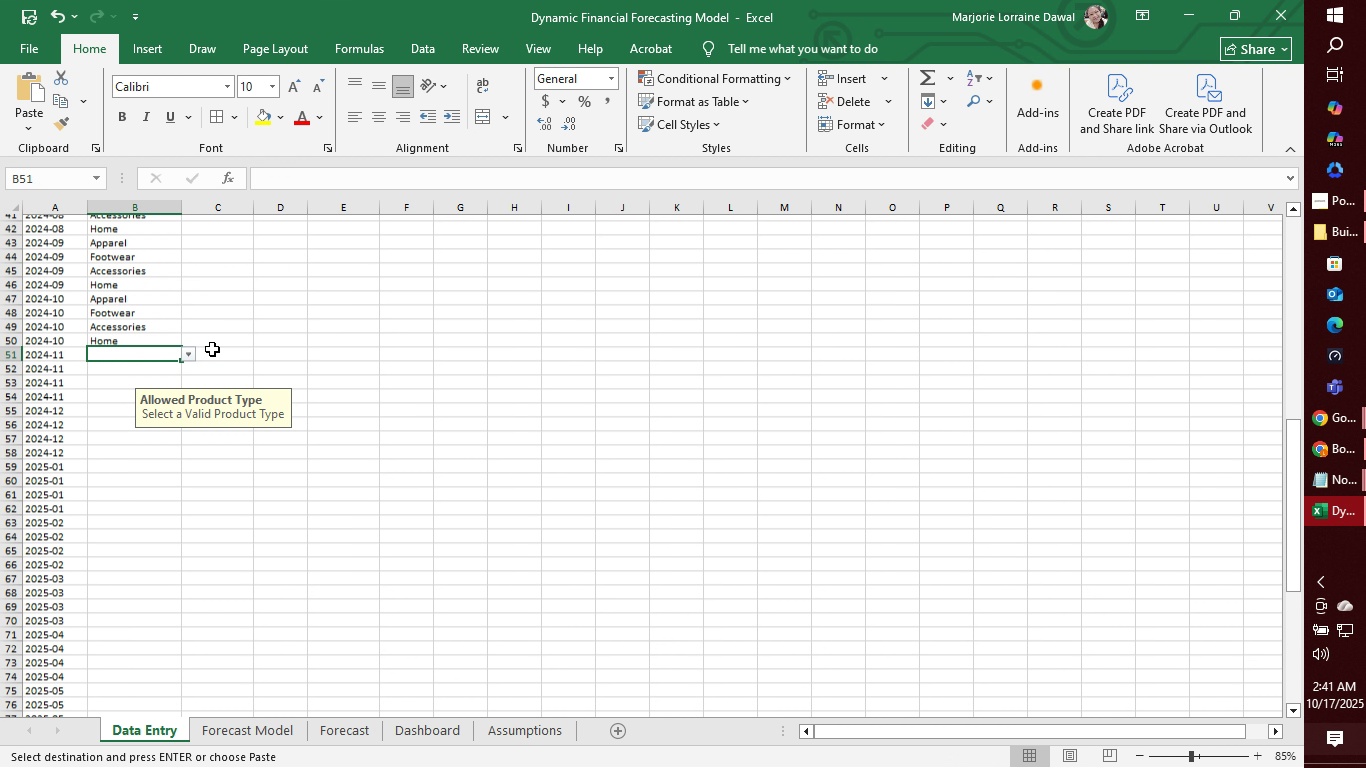 
scroll: coordinate [217, 347], scroll_direction: up, amount: 4.0
 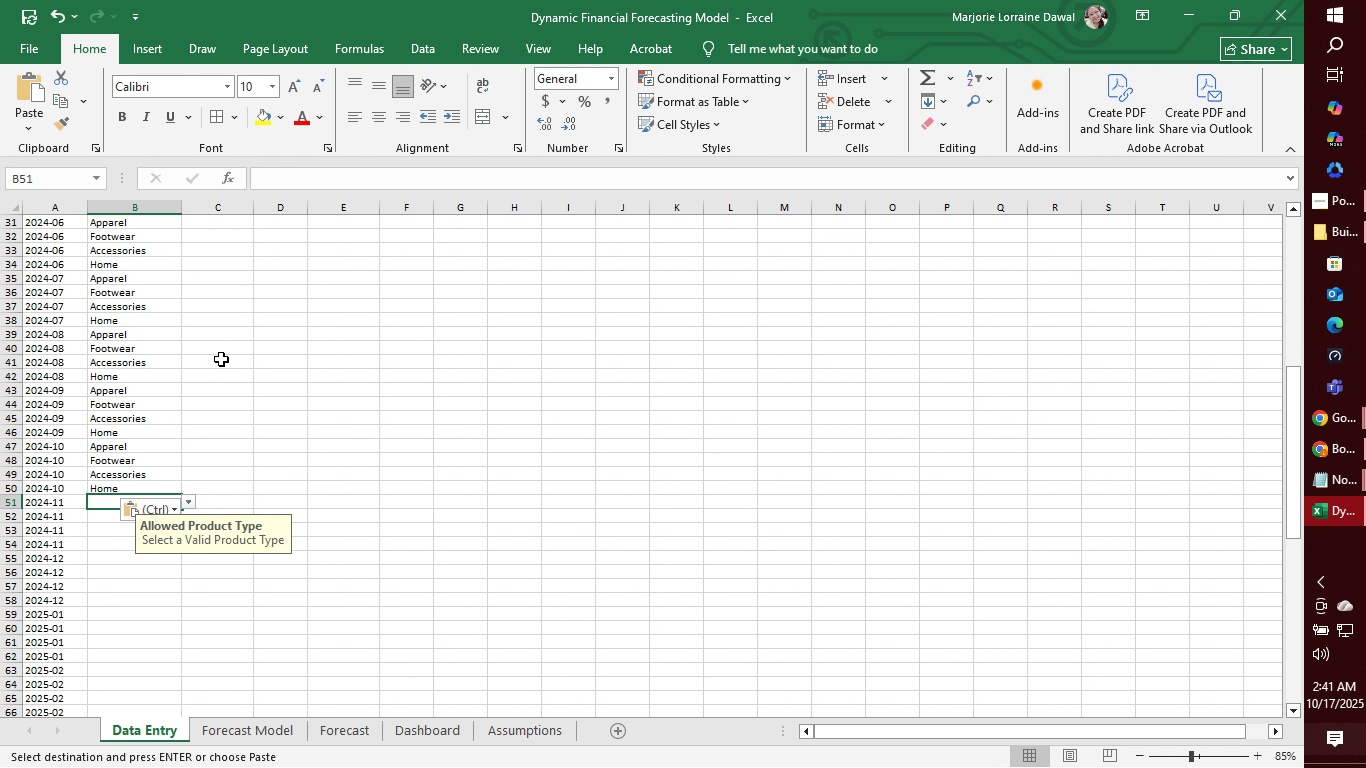 
scroll: coordinate [238, 389], scroll_direction: down, amount: 3.0
 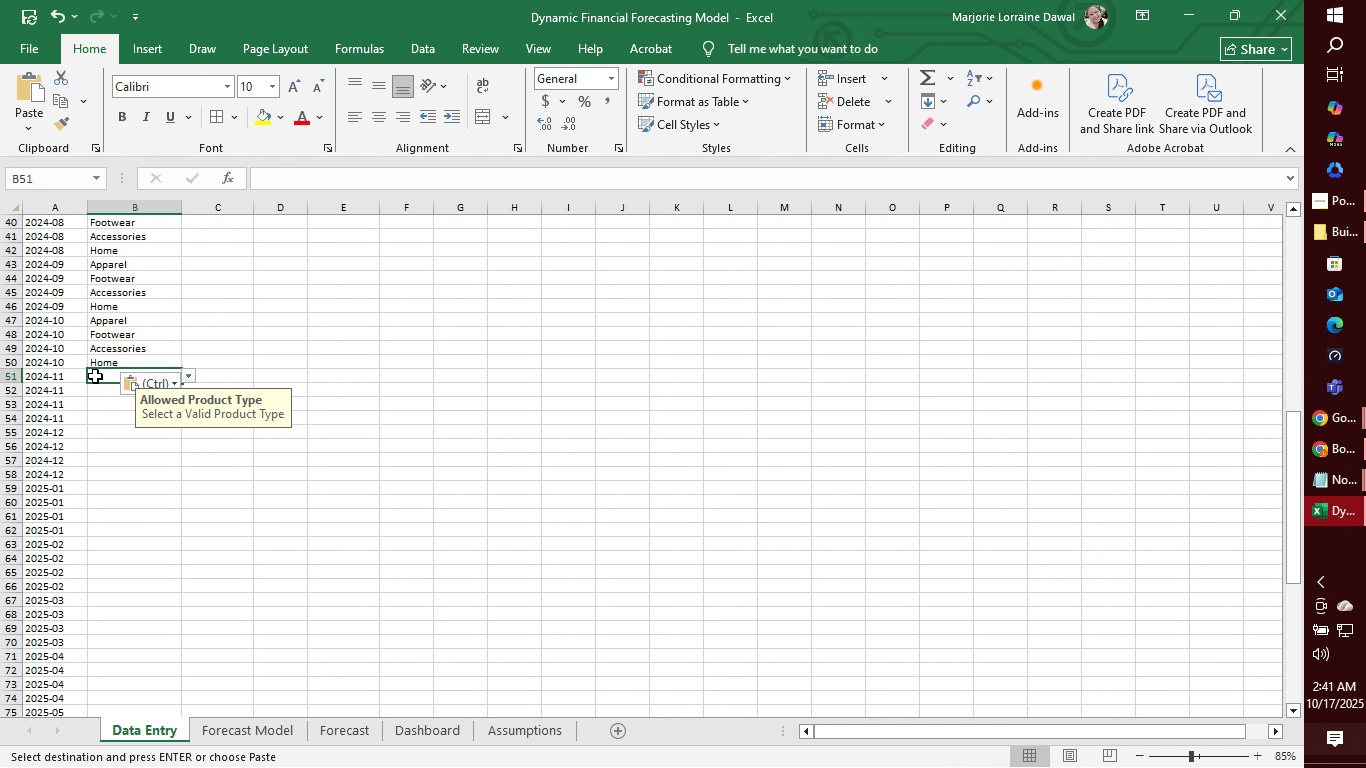 
left_click_drag(start_coordinate=[95, 376], to_coordinate=[96, 471])
 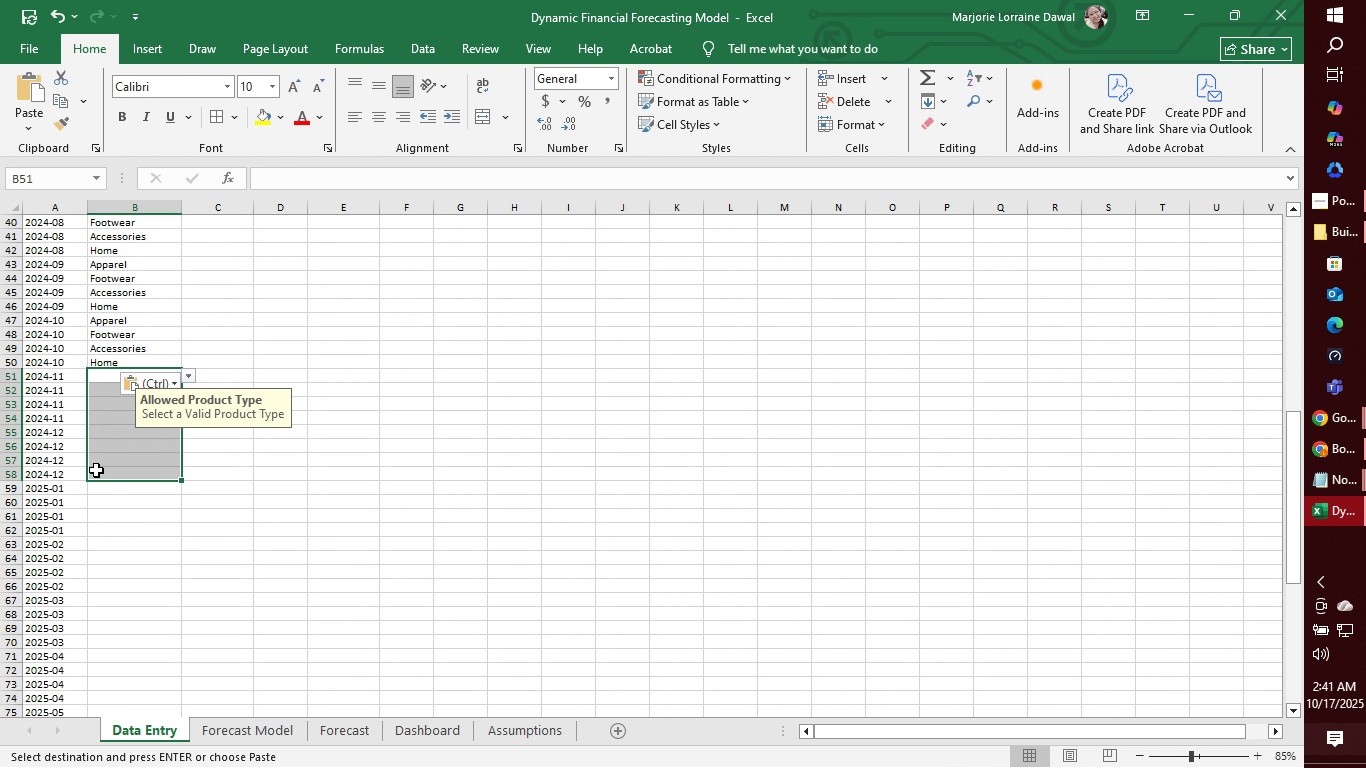 
key(Control+V)
 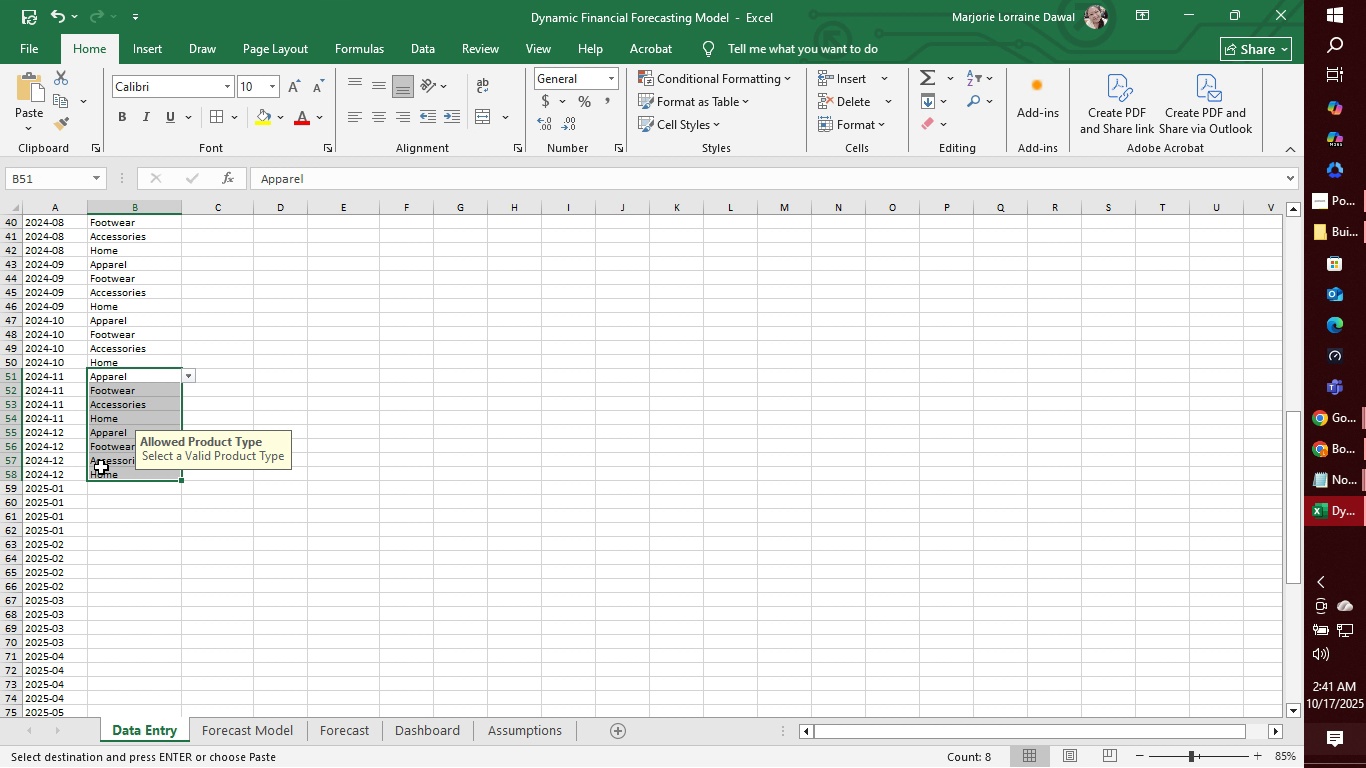 
scroll: coordinate [121, 420], scroll_direction: up, amount: 10.0
 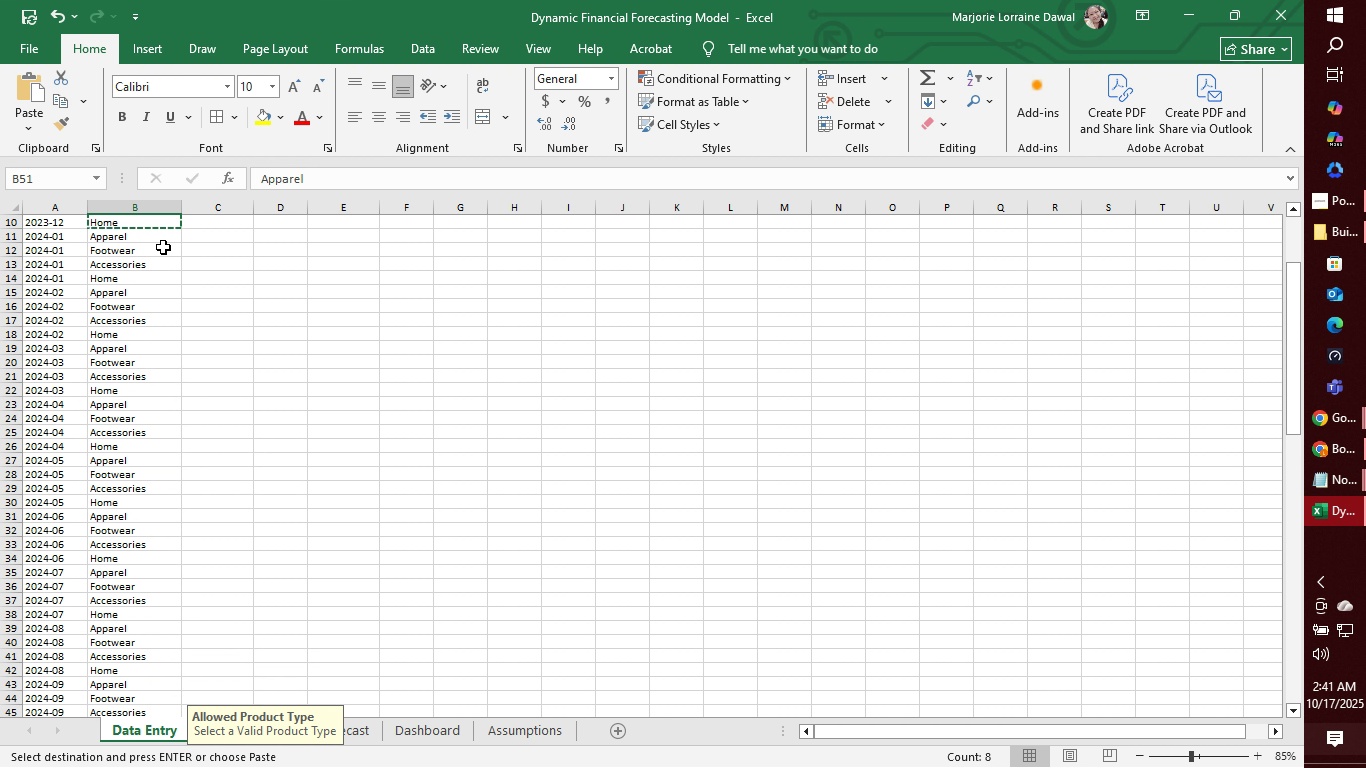 
left_click([162, 222])
 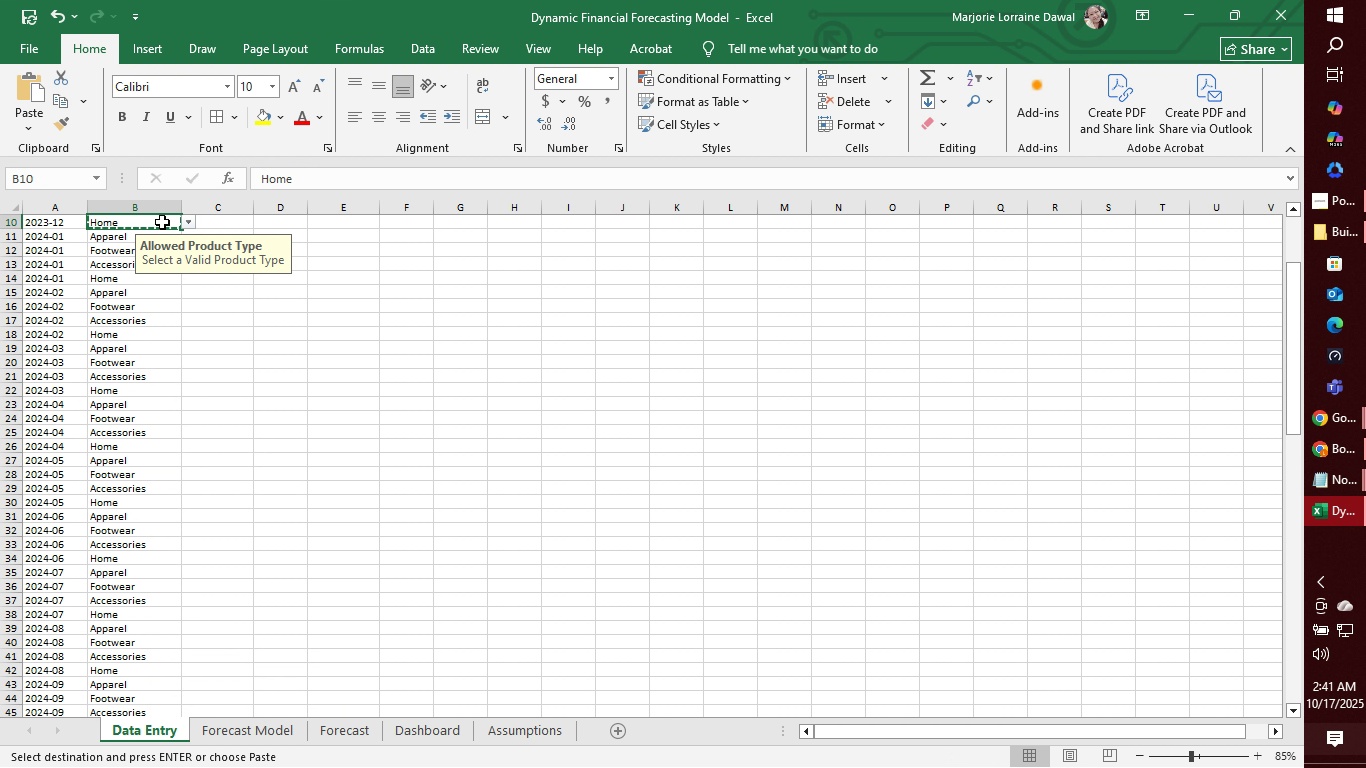 
left_click_drag(start_coordinate=[162, 222], to_coordinate=[152, 546])
 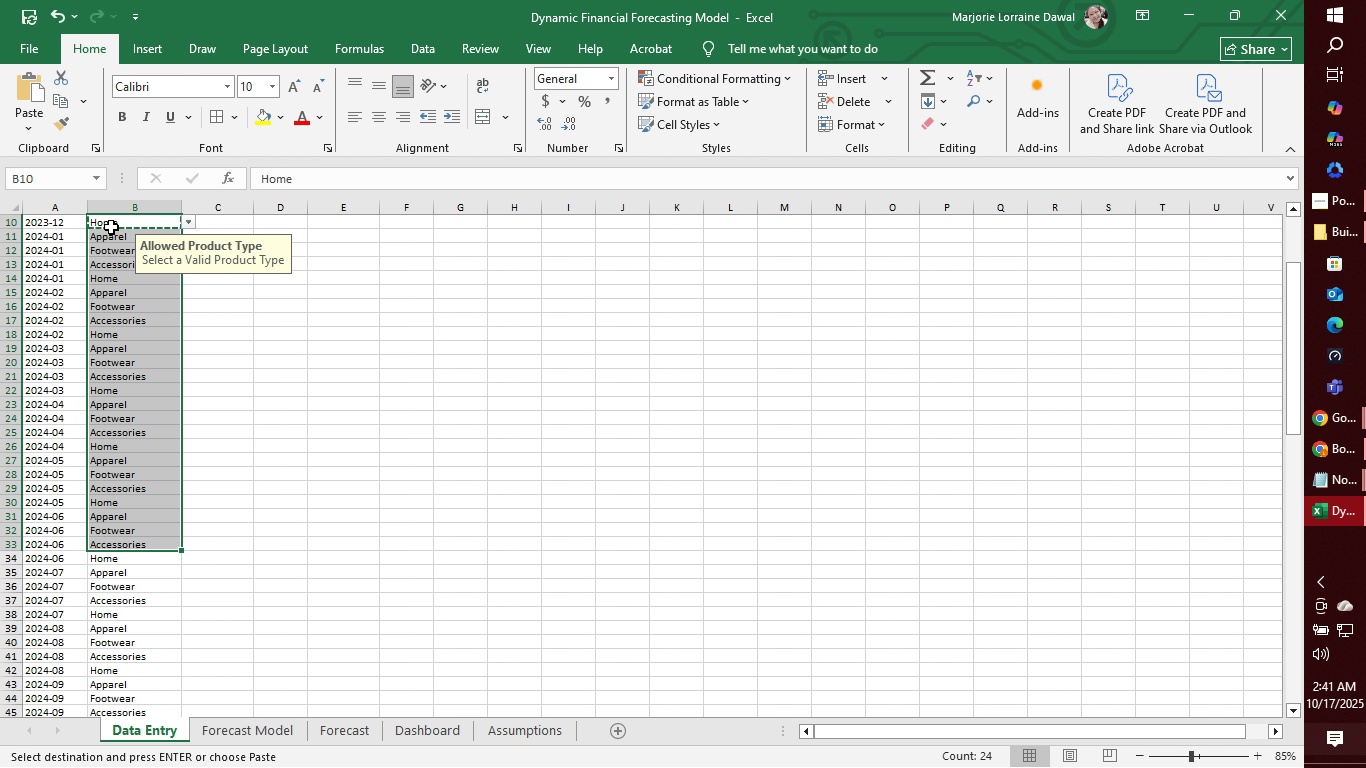 
left_click([111, 226])
 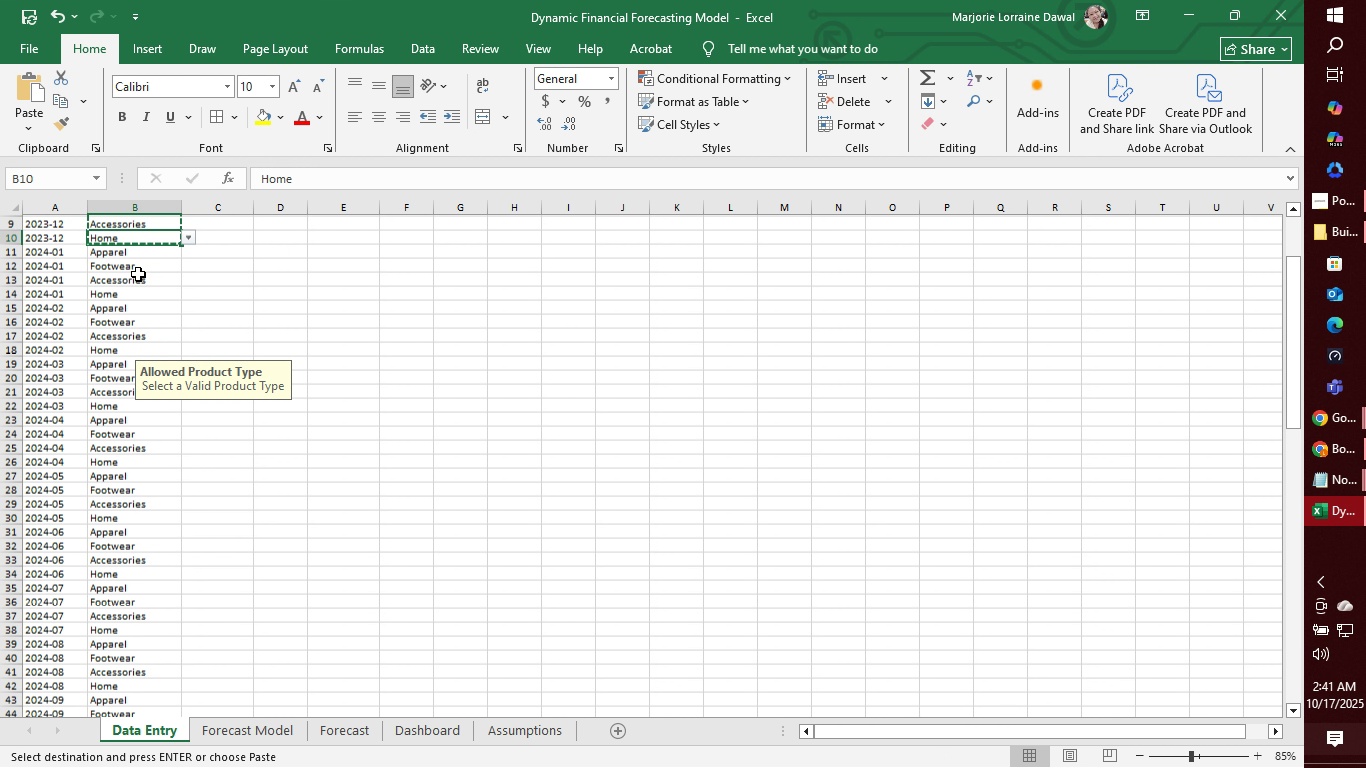 
scroll: coordinate [149, 276], scroll_direction: up, amount: 9.0
 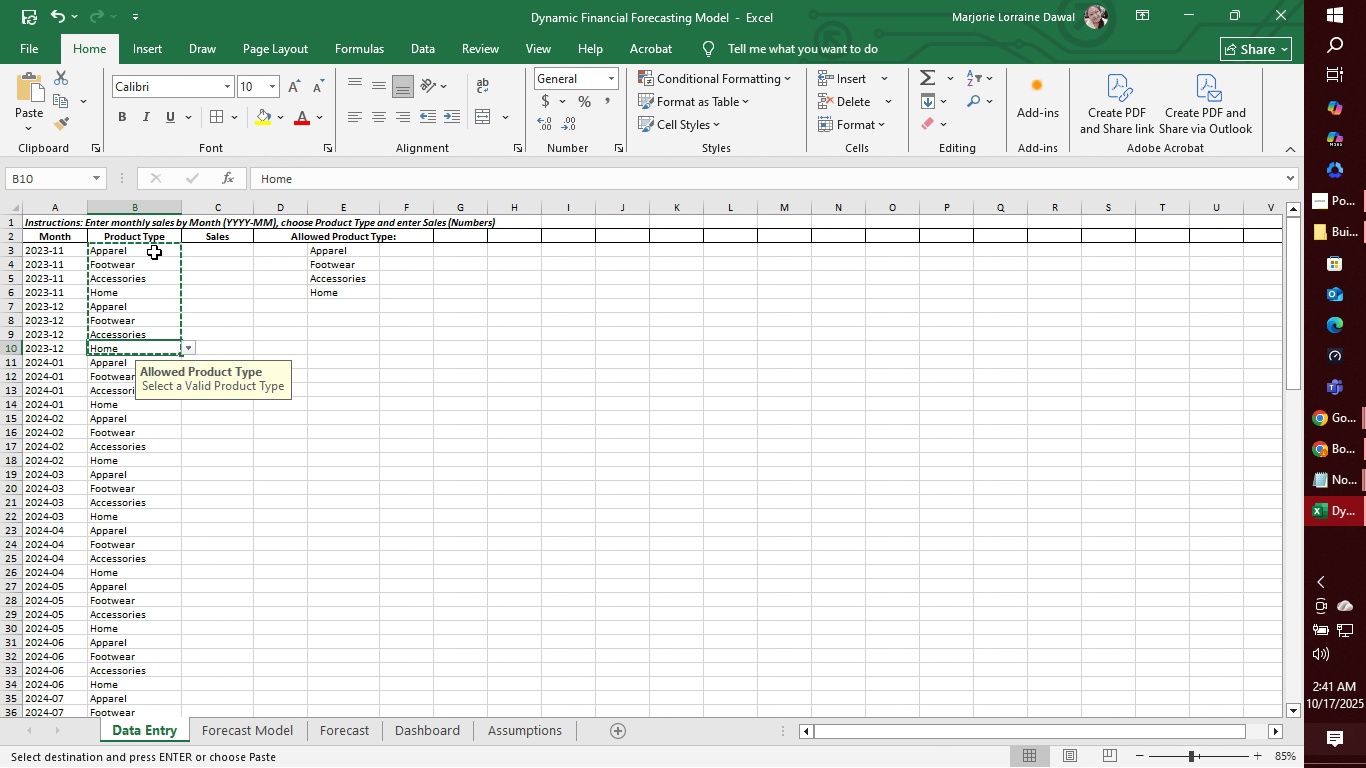 
left_click([154, 252])
 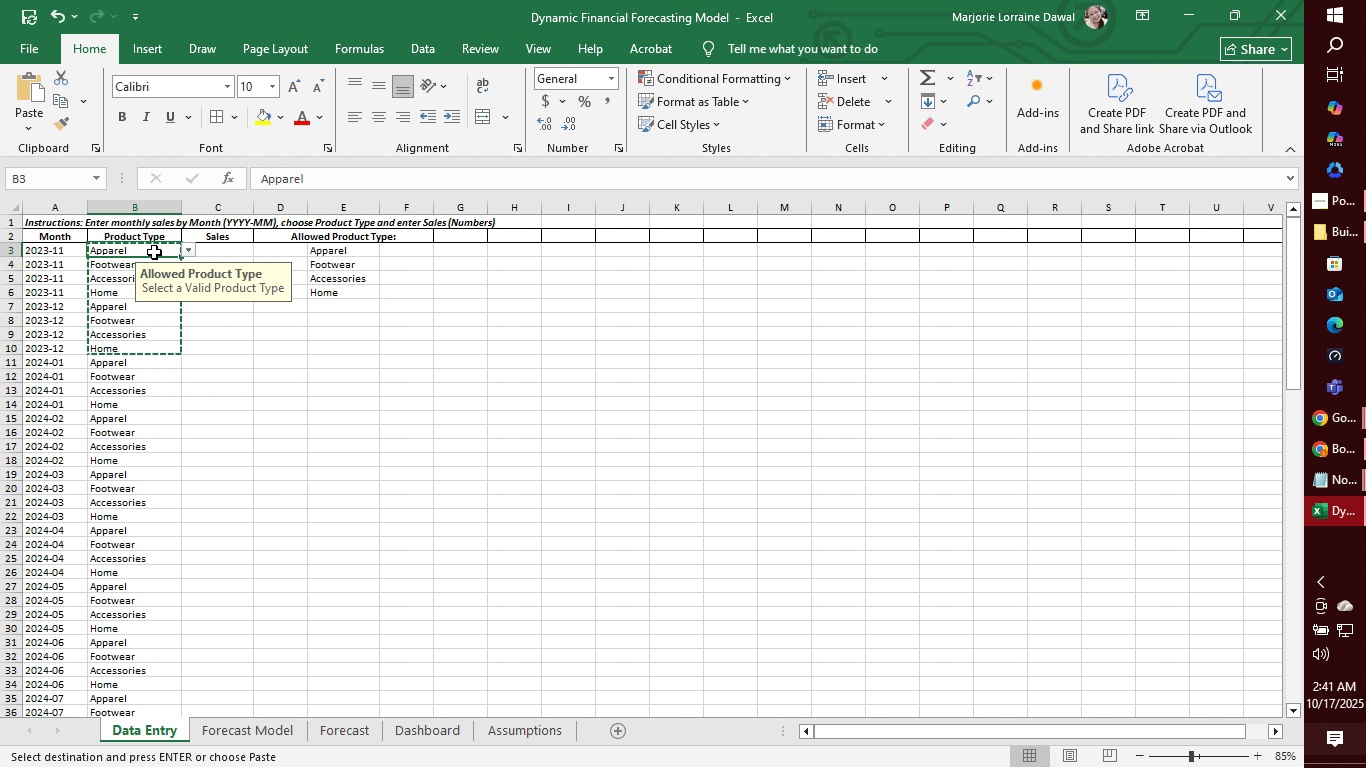 
left_click_drag(start_coordinate=[154, 252], to_coordinate=[162, 568])
 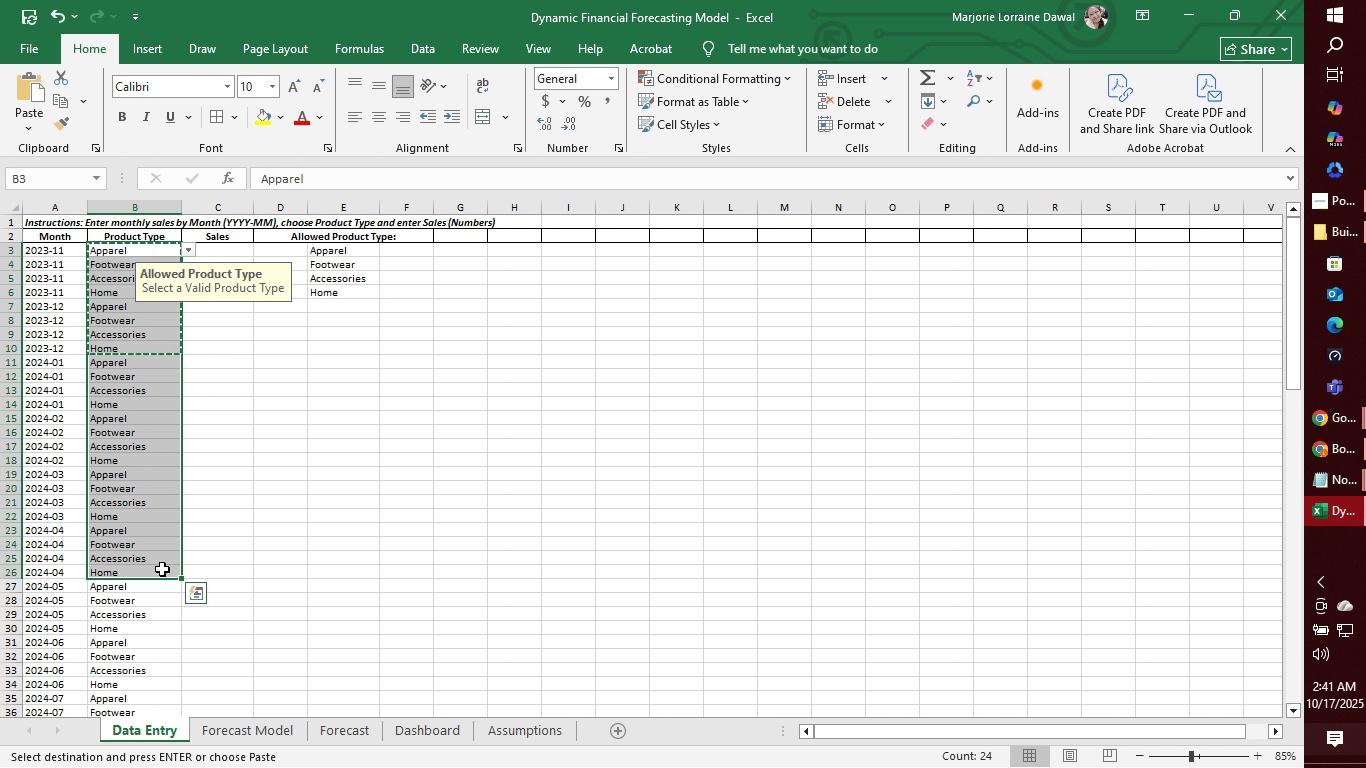 
key(Control+C)
 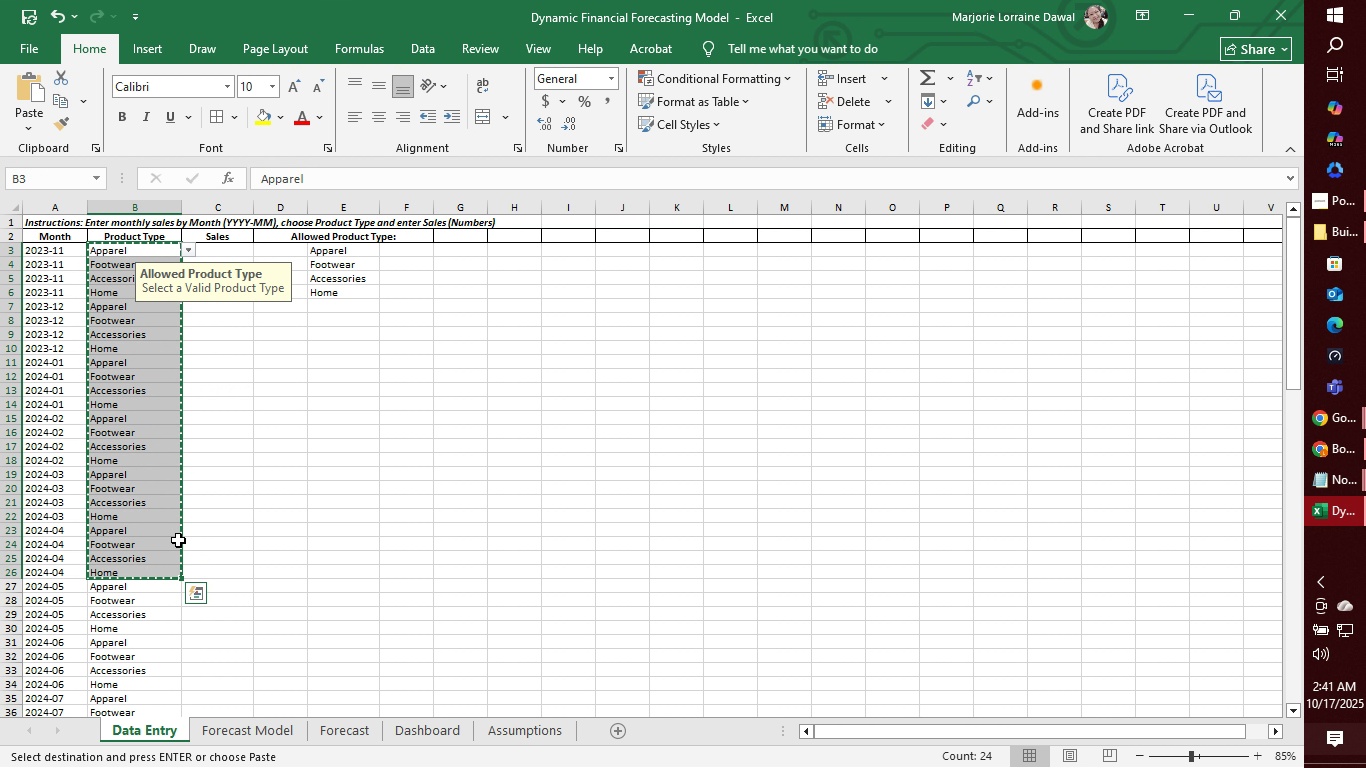 
scroll: coordinate [189, 570], scroll_direction: down, amount: 14.0
 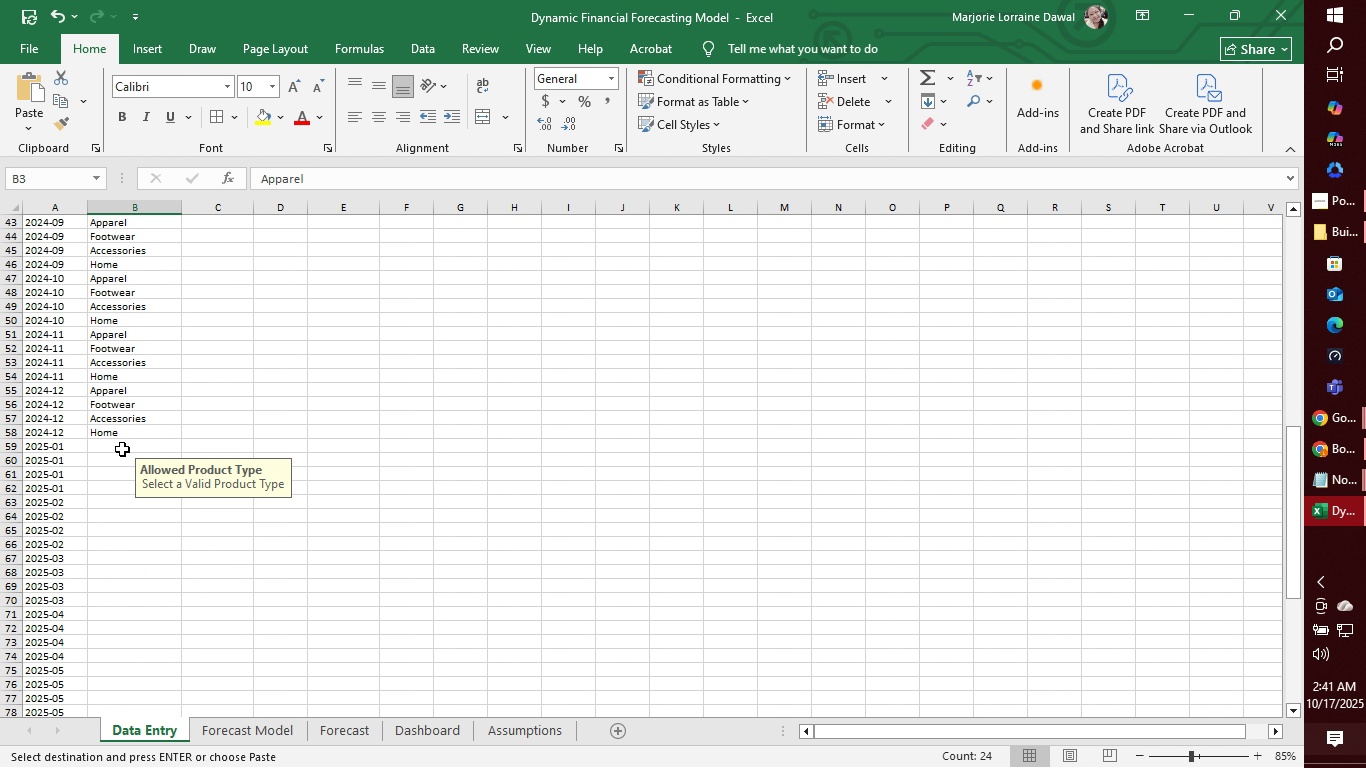 
left_click([122, 449])
 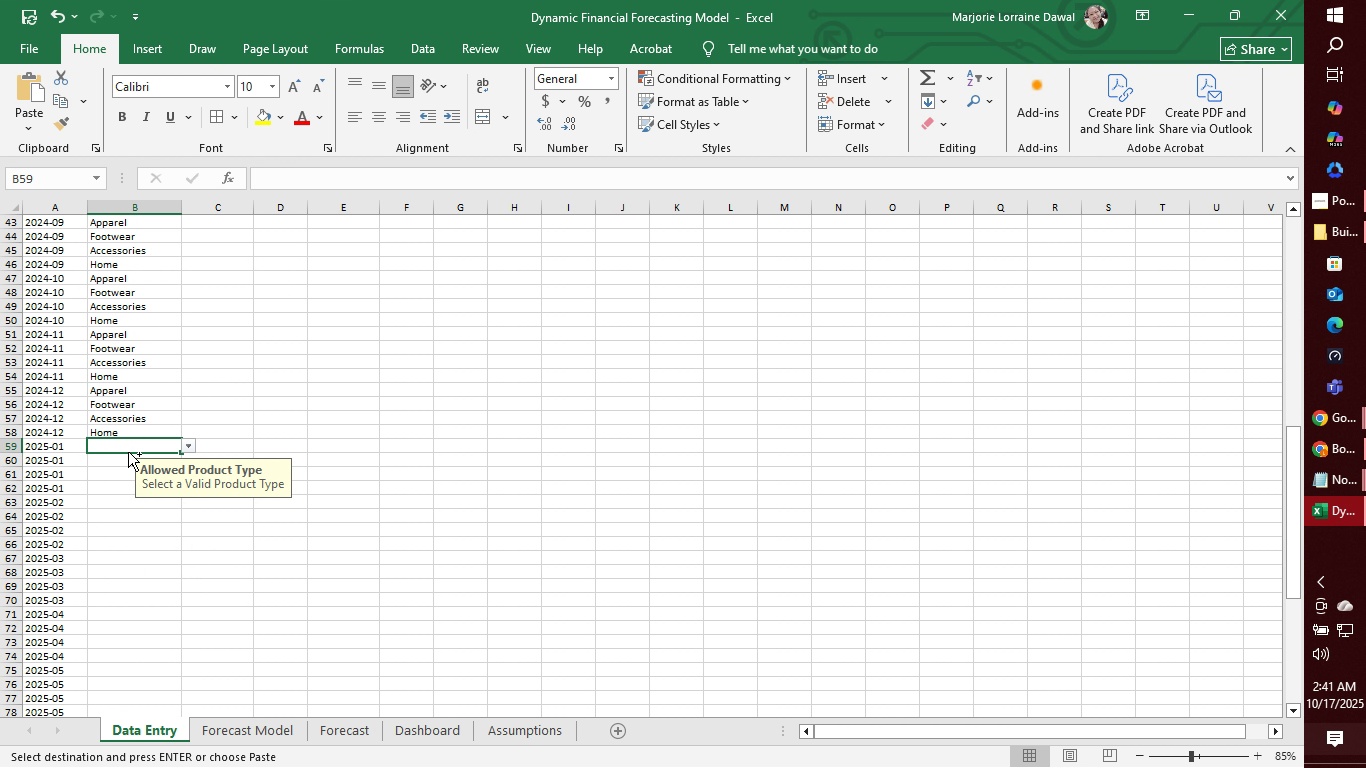 
key(Control+V)
 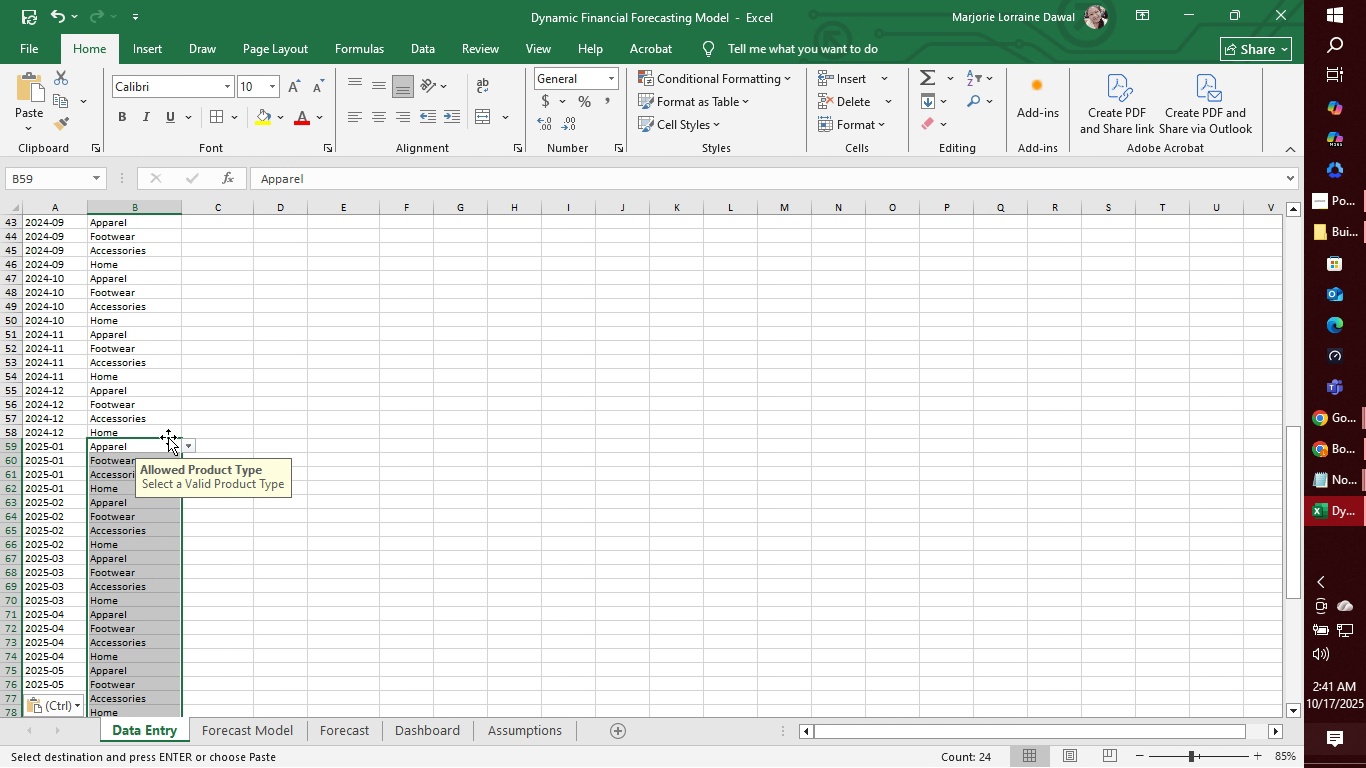 
scroll: coordinate [178, 455], scroll_direction: down, amount: 7.0
 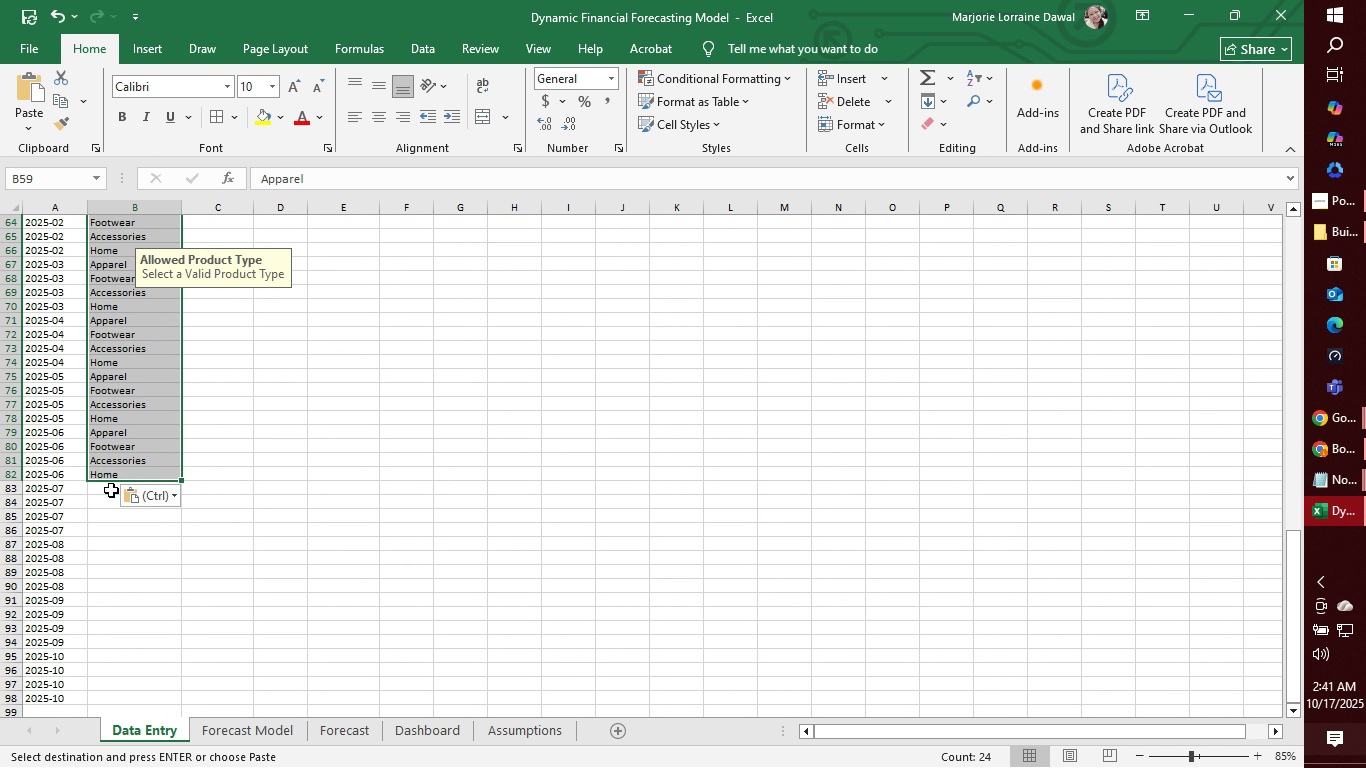 
left_click([111, 490])
 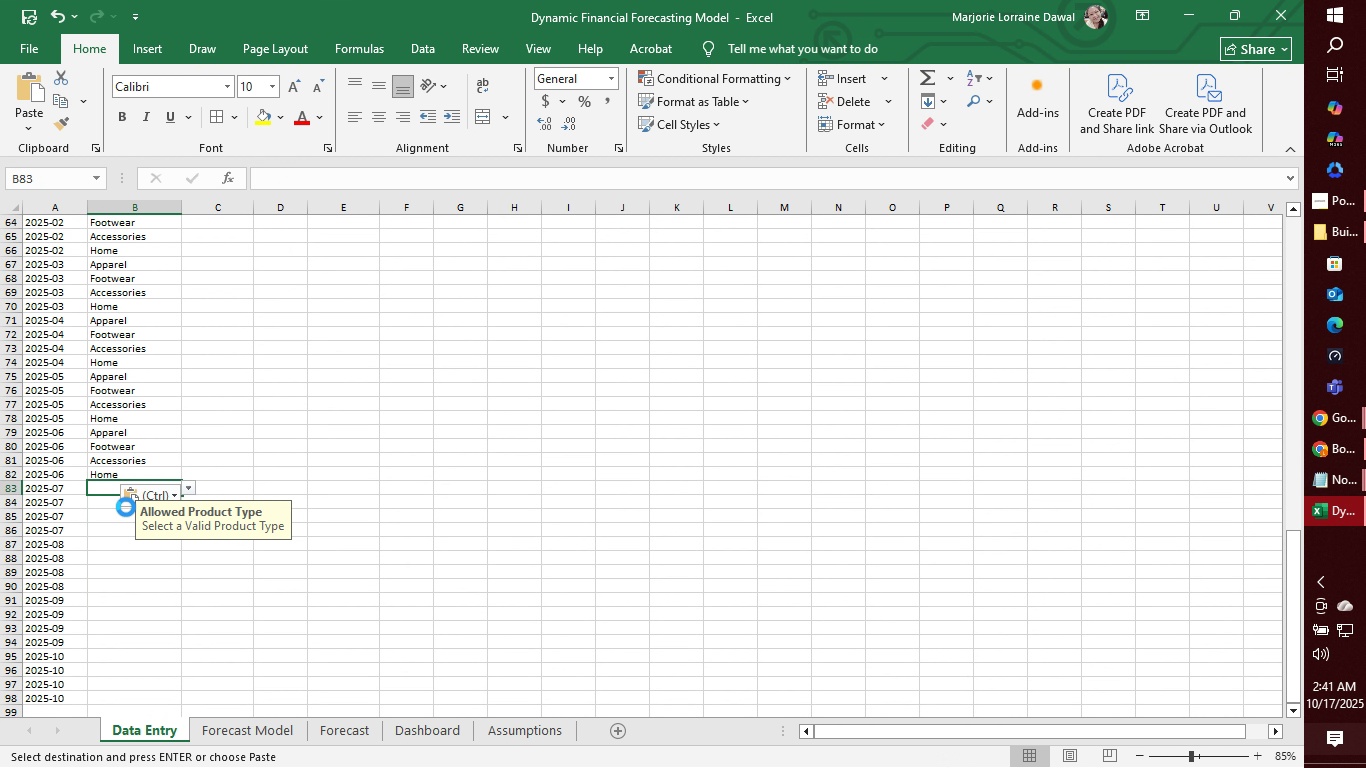 
key(Control+V)
 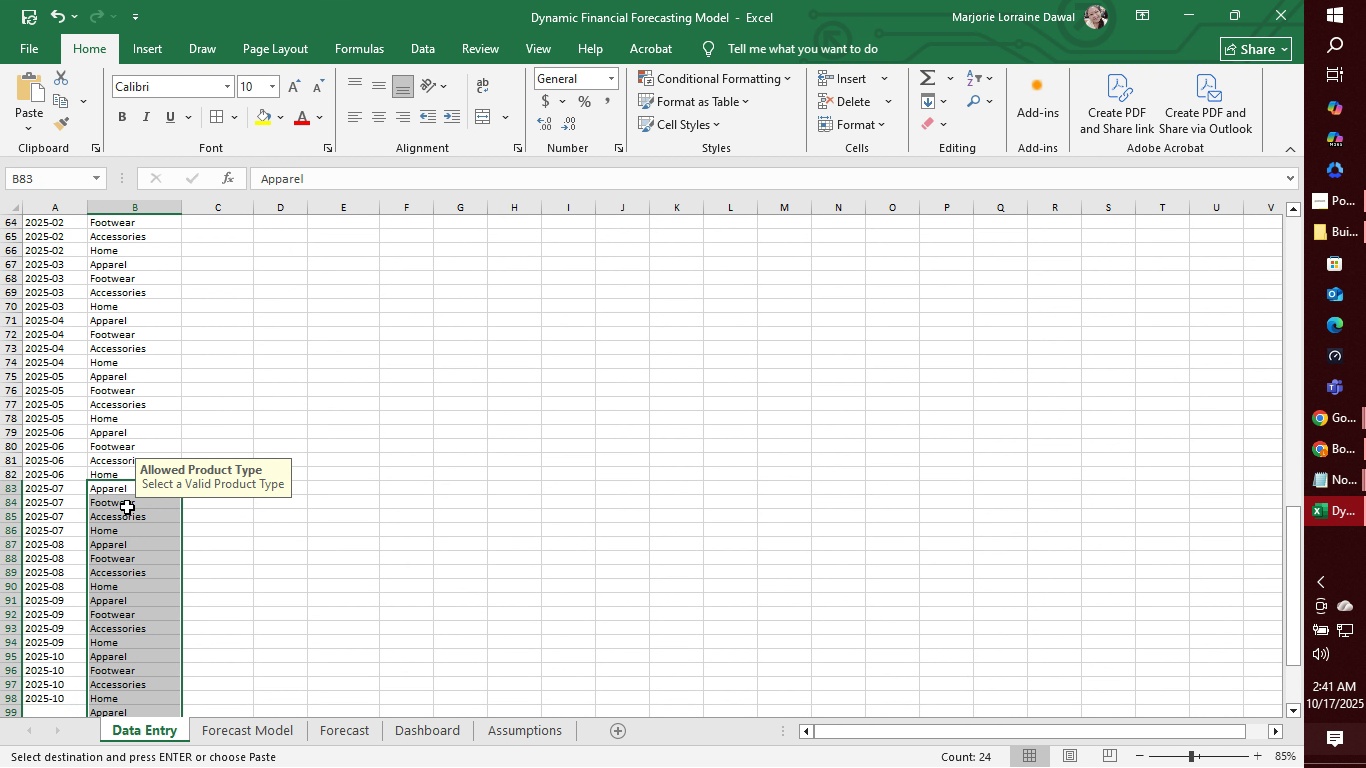 
scroll: coordinate [127, 507], scroll_direction: down, amount: 4.0
 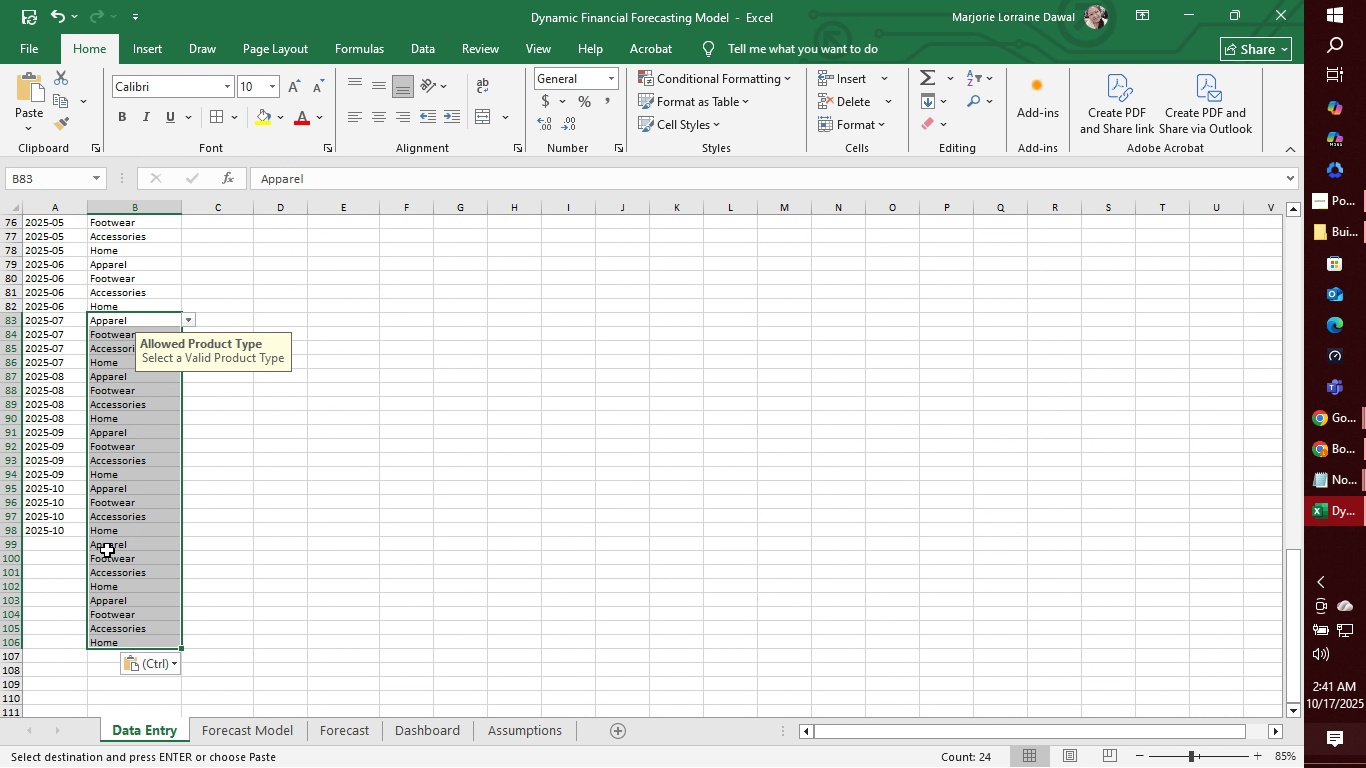 
left_click([107, 550])
 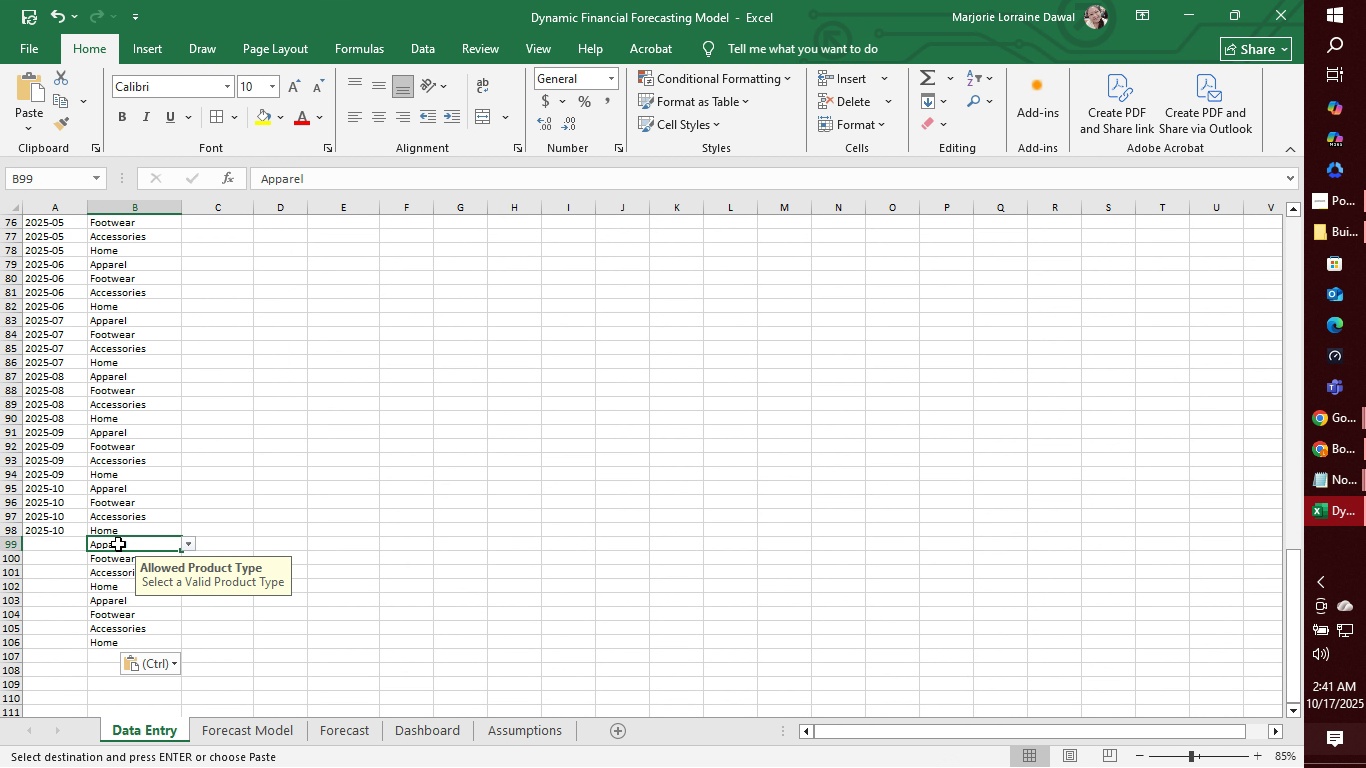 
left_click_drag(start_coordinate=[118, 544], to_coordinate=[118, 642])
 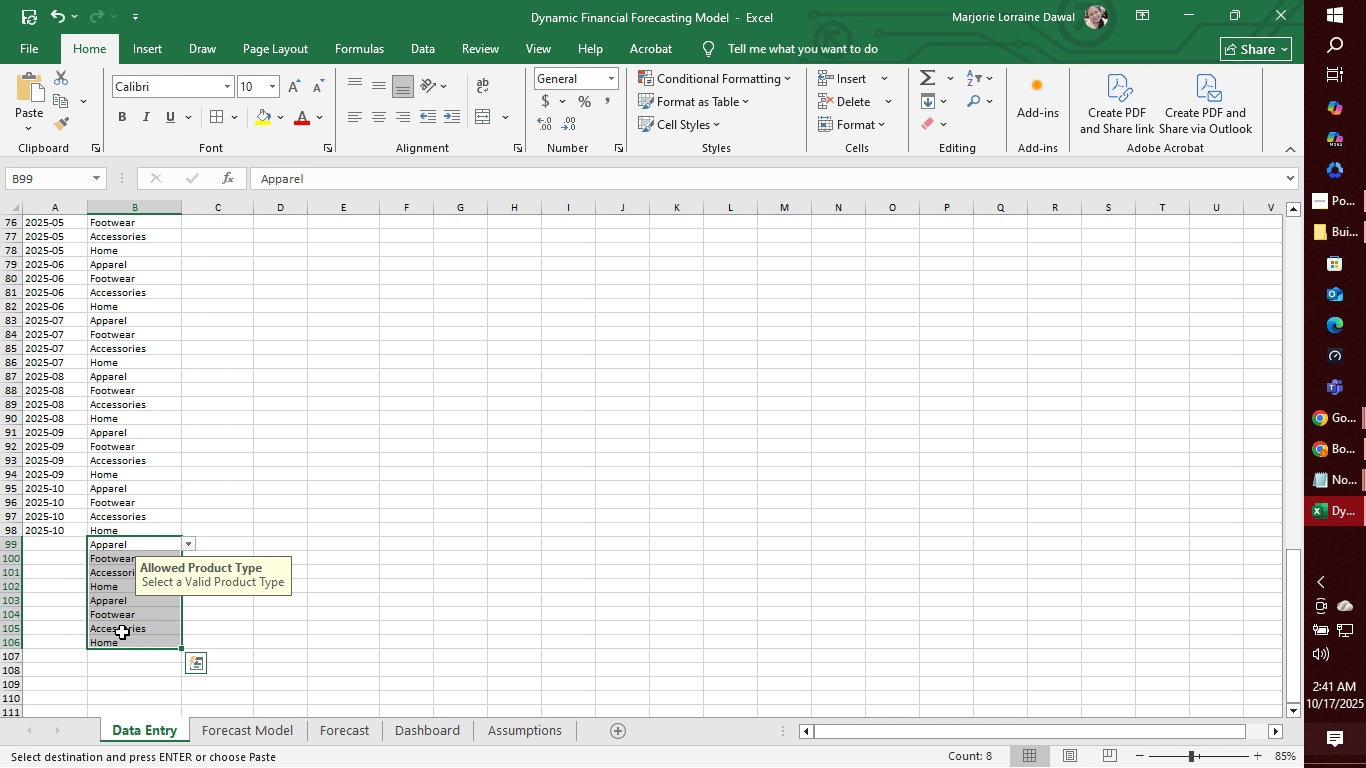 
key(Delete)
 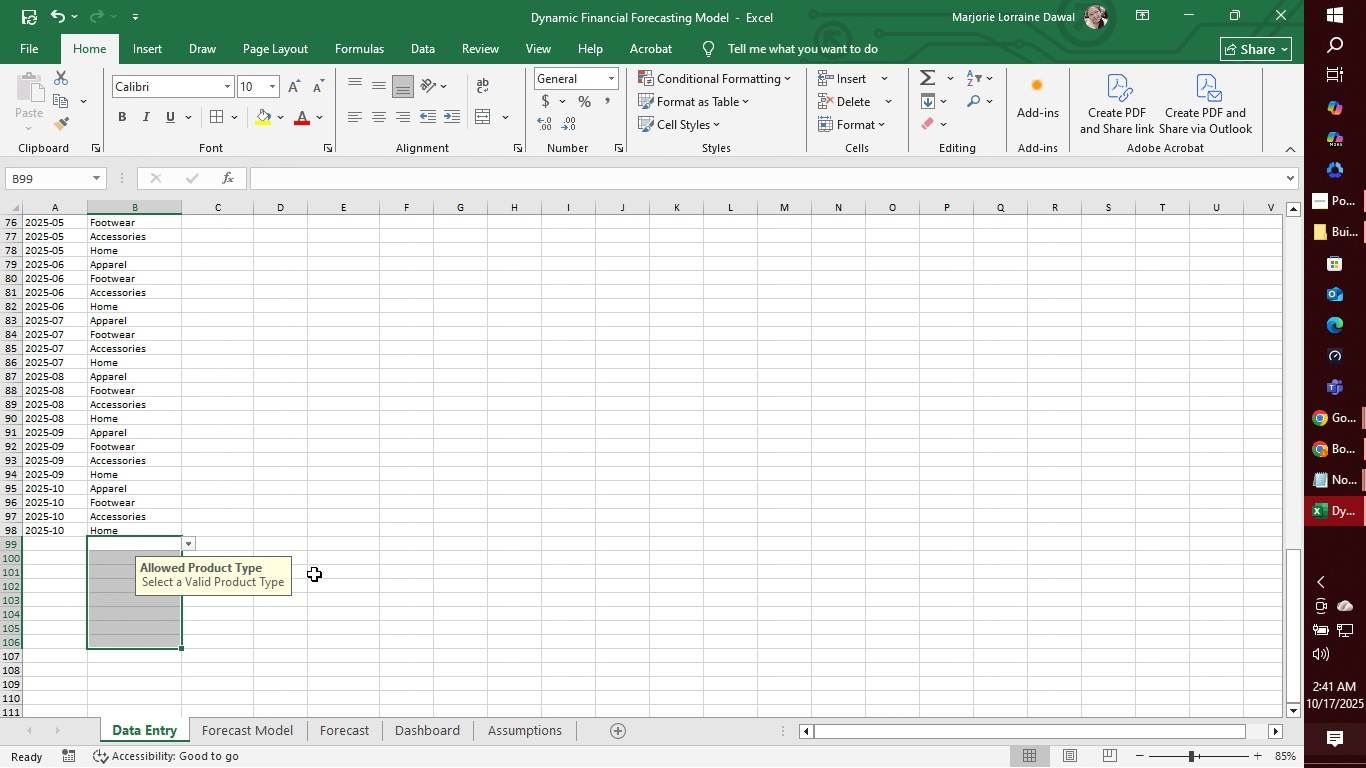 
left_click([319, 570])
 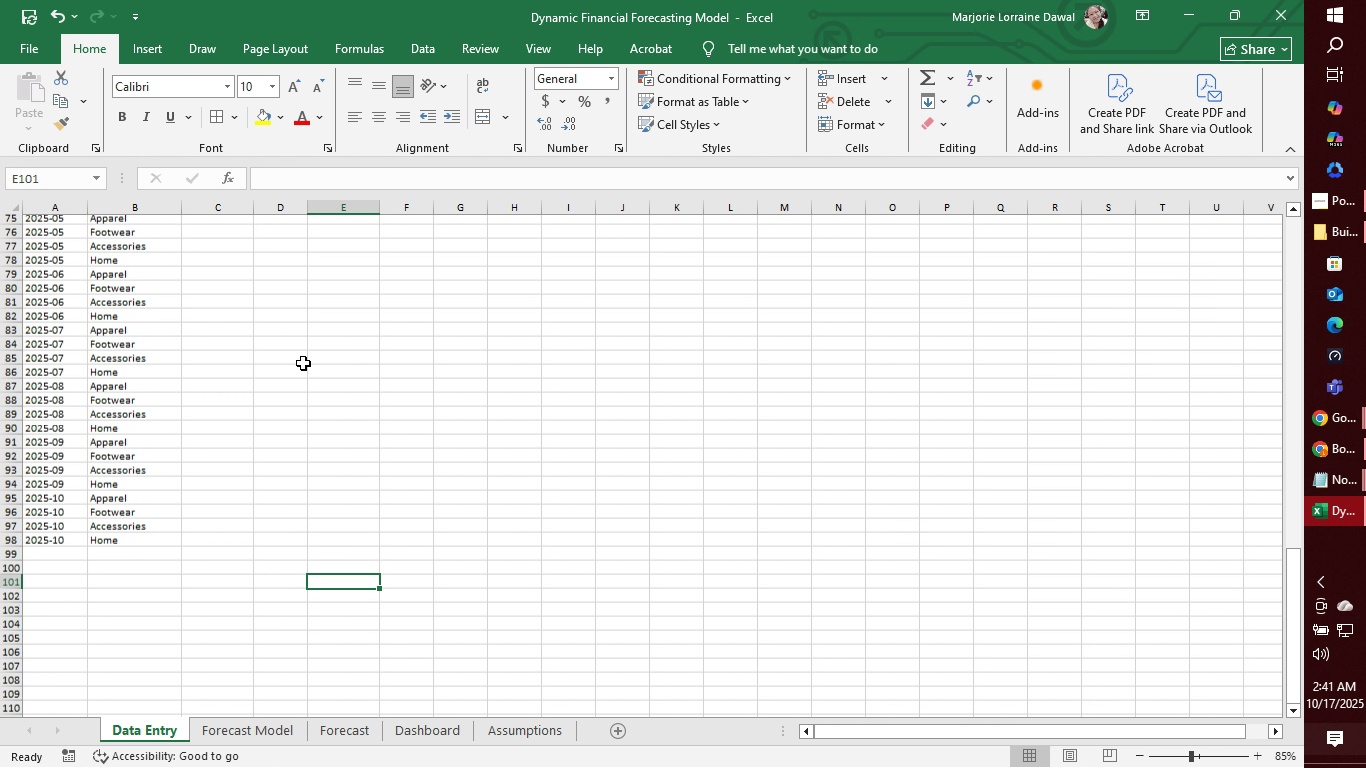 
scroll: coordinate [238, 311], scroll_direction: up, amount: 26.0
 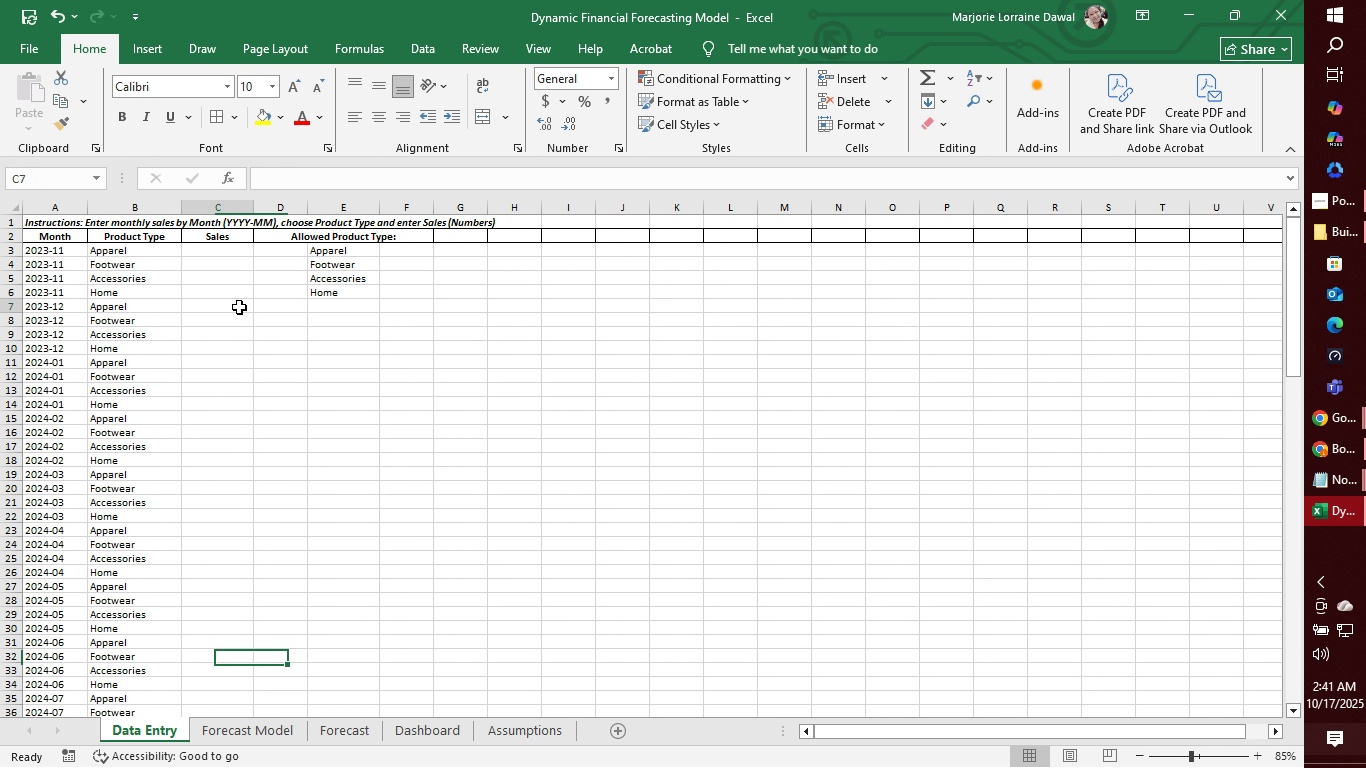 
left_click([239, 307])
 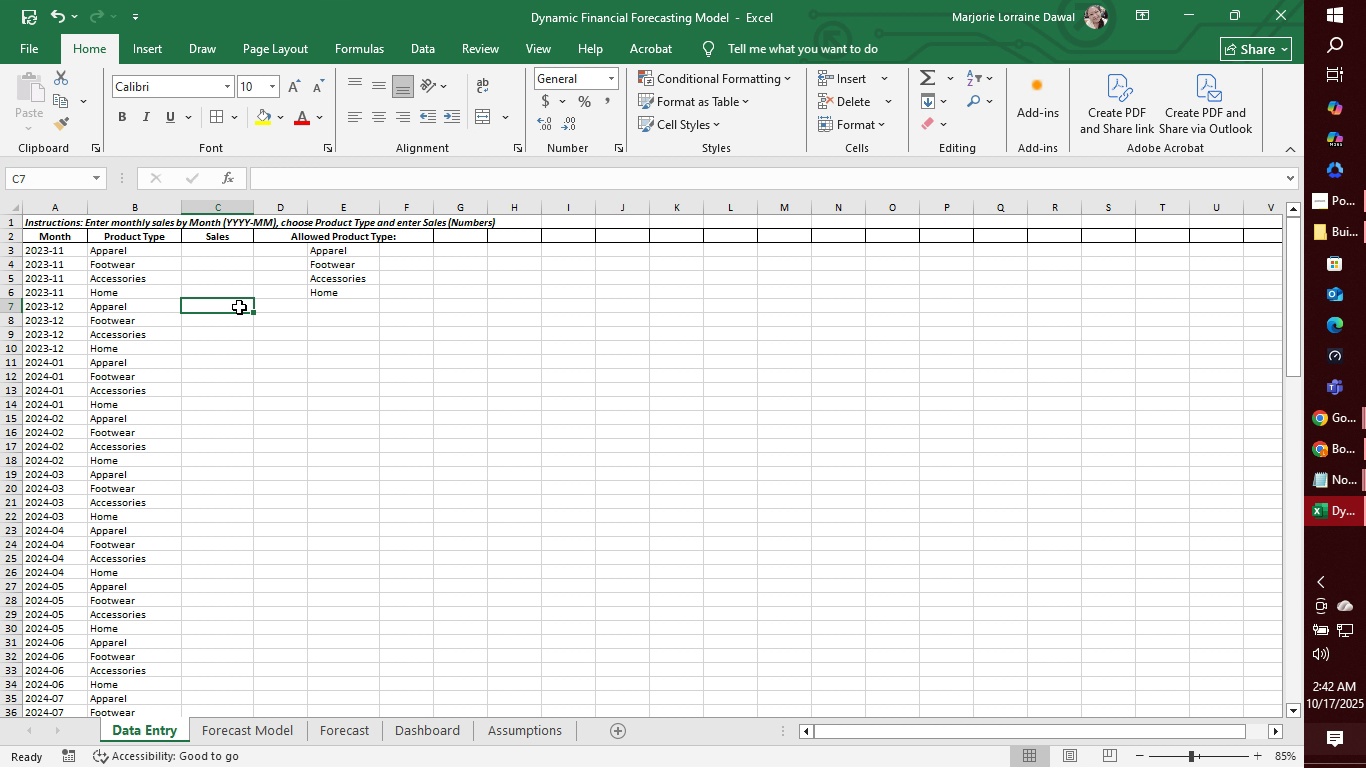 
wait(12.76)
 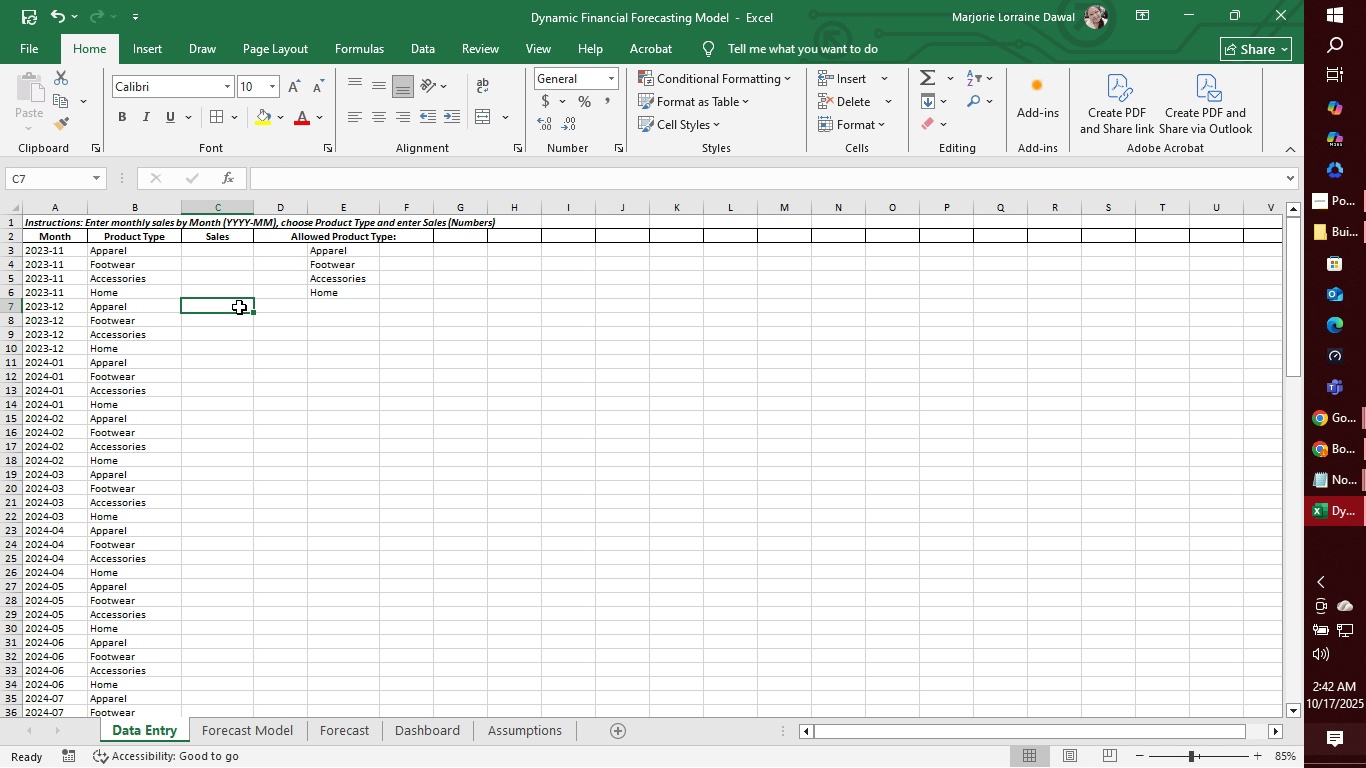 
left_click([241, 245])
 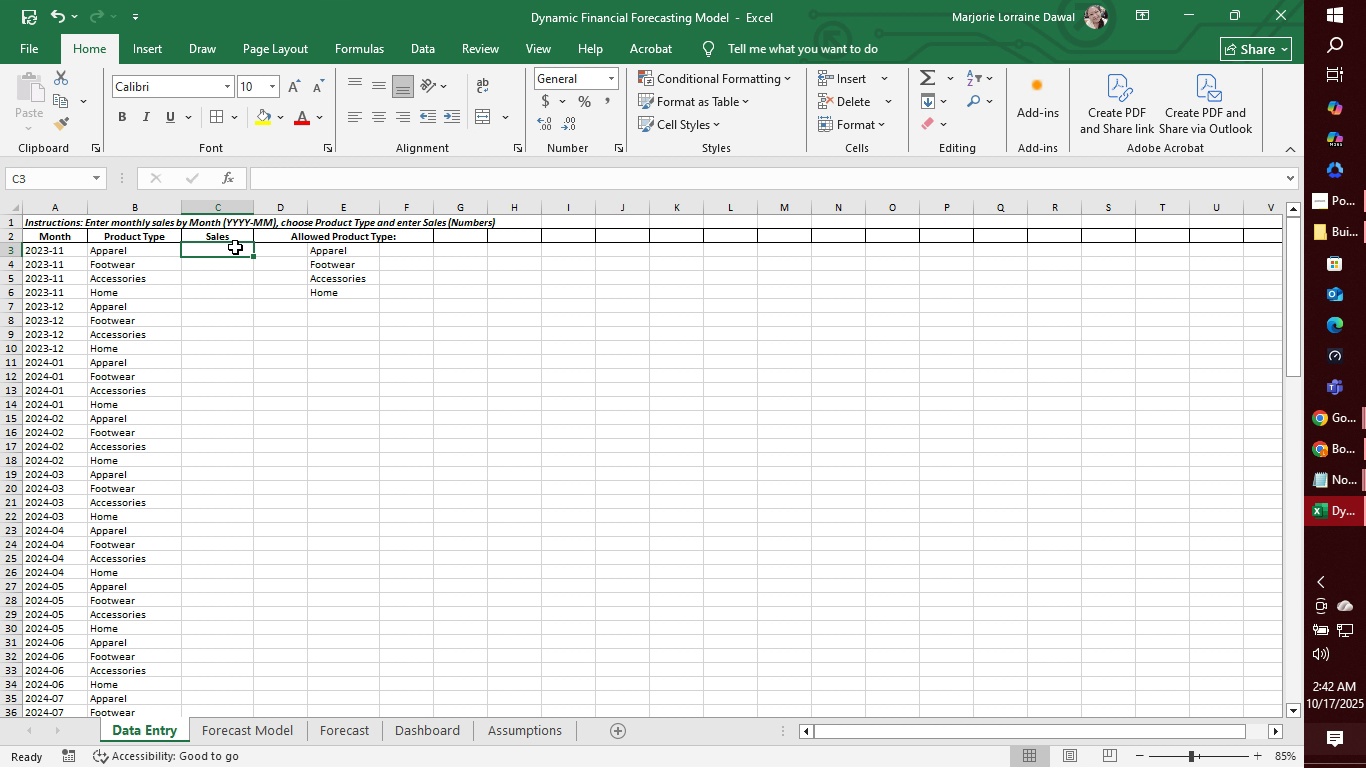 
wait(6.15)
 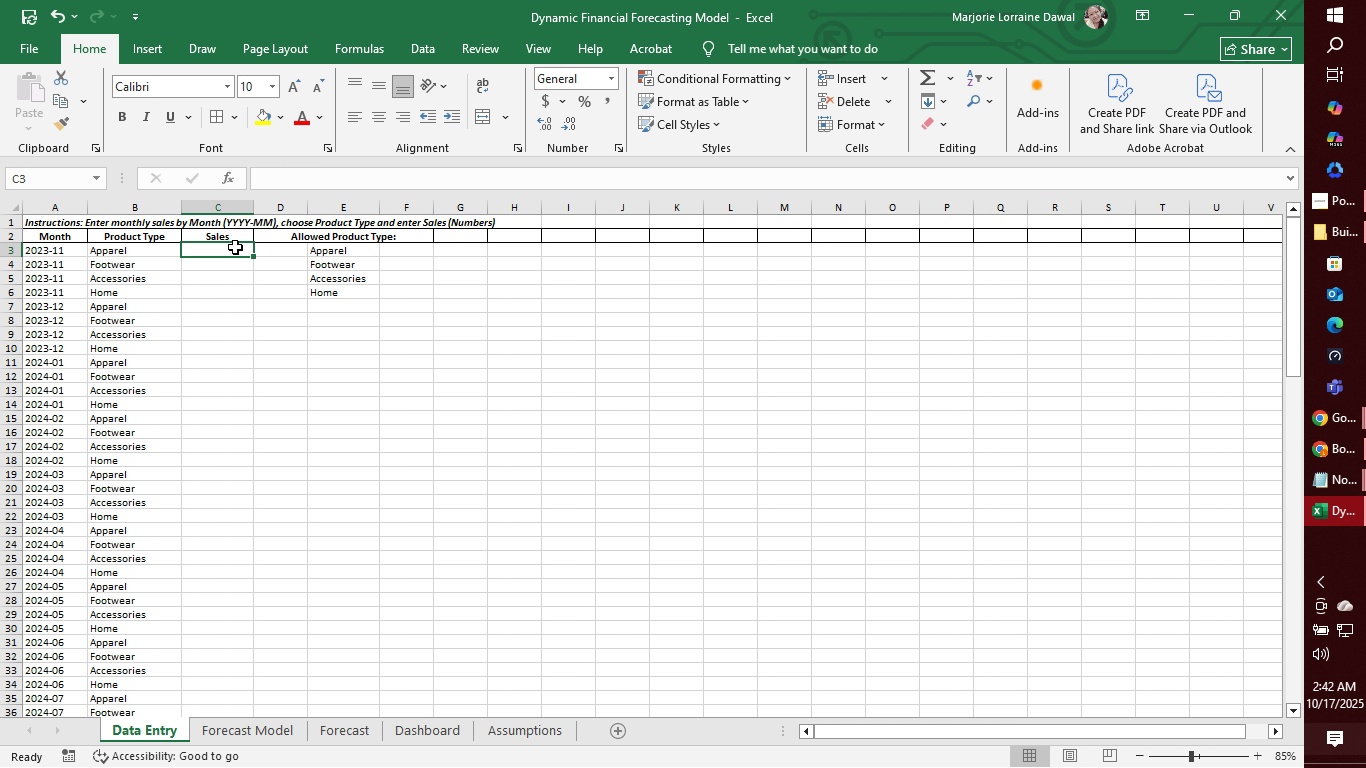 
mouse_move([248, 247])
 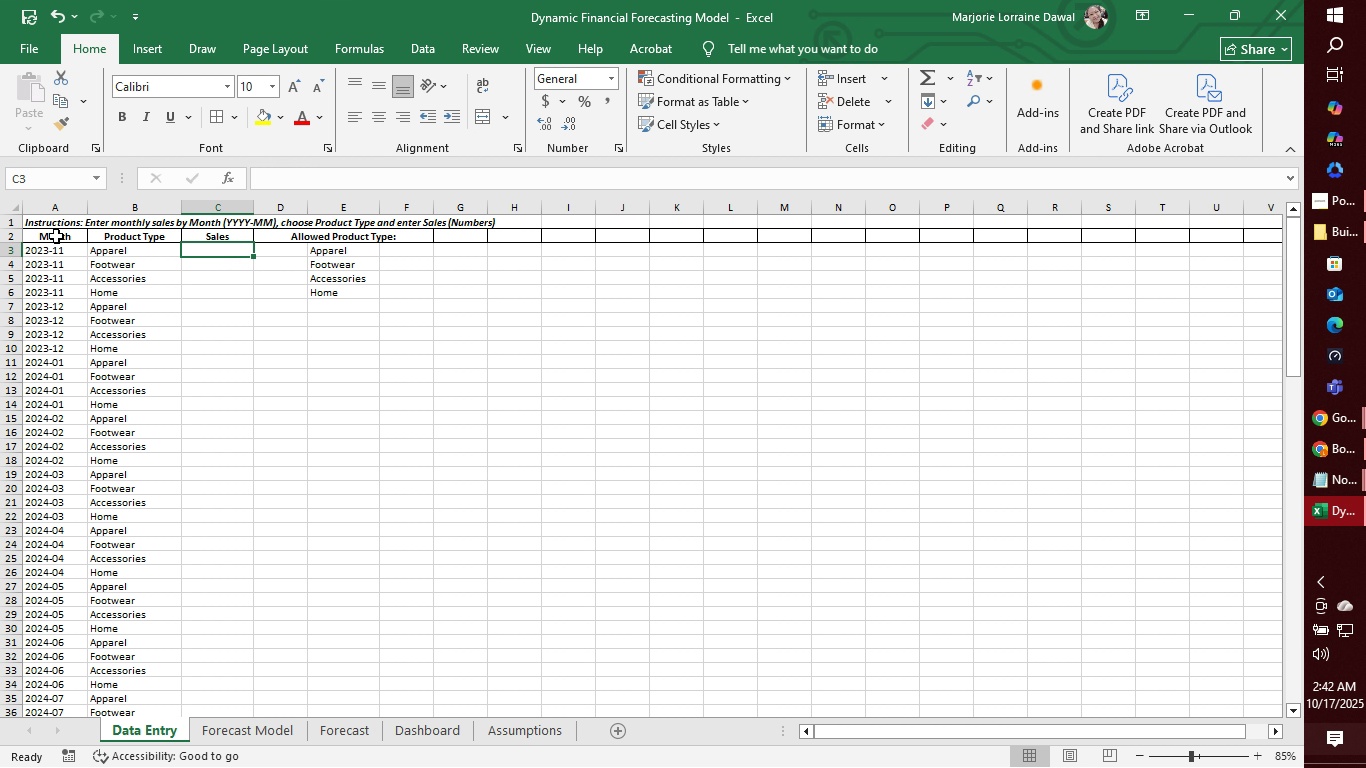 
left_click_drag(start_coordinate=[56, 236], to_coordinate=[413, 235])
 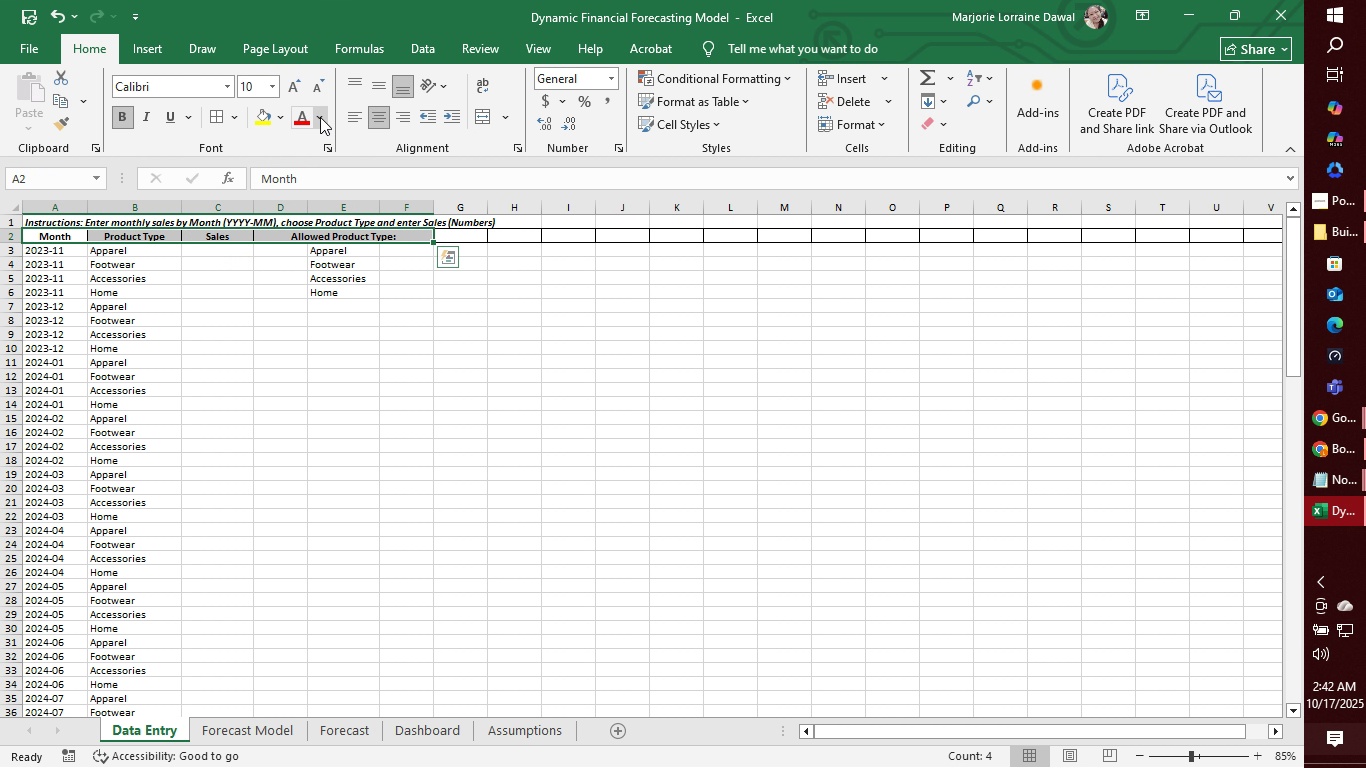 
left_click([320, 117])
 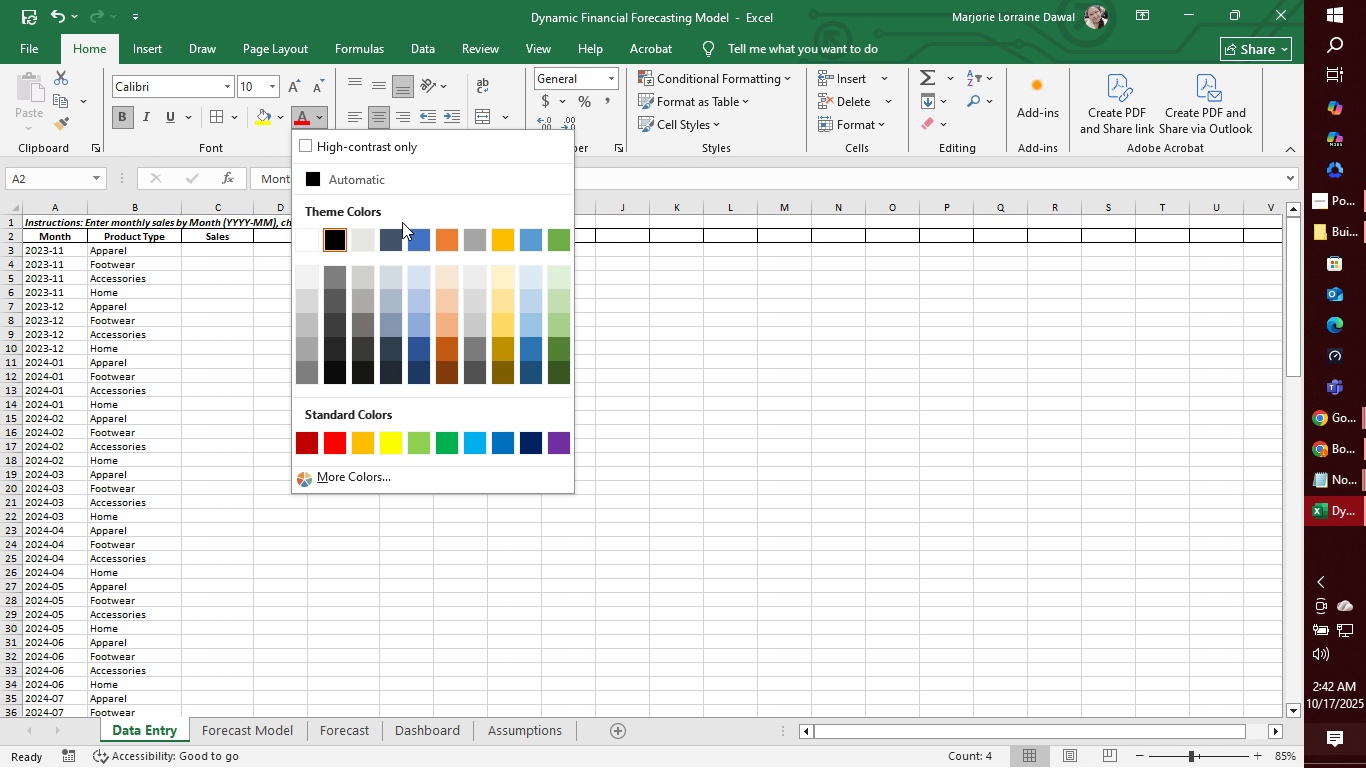 
mouse_move([422, 254])
 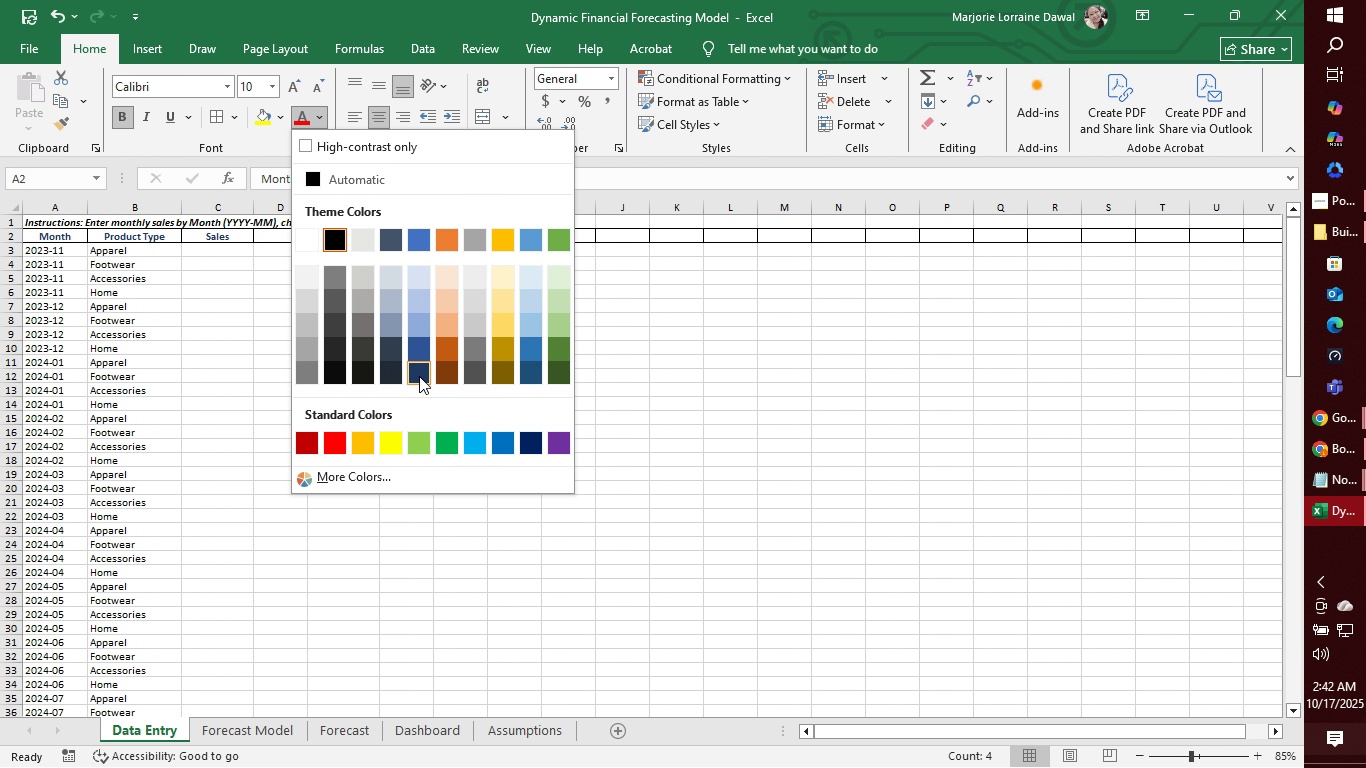 
left_click([419, 376])
 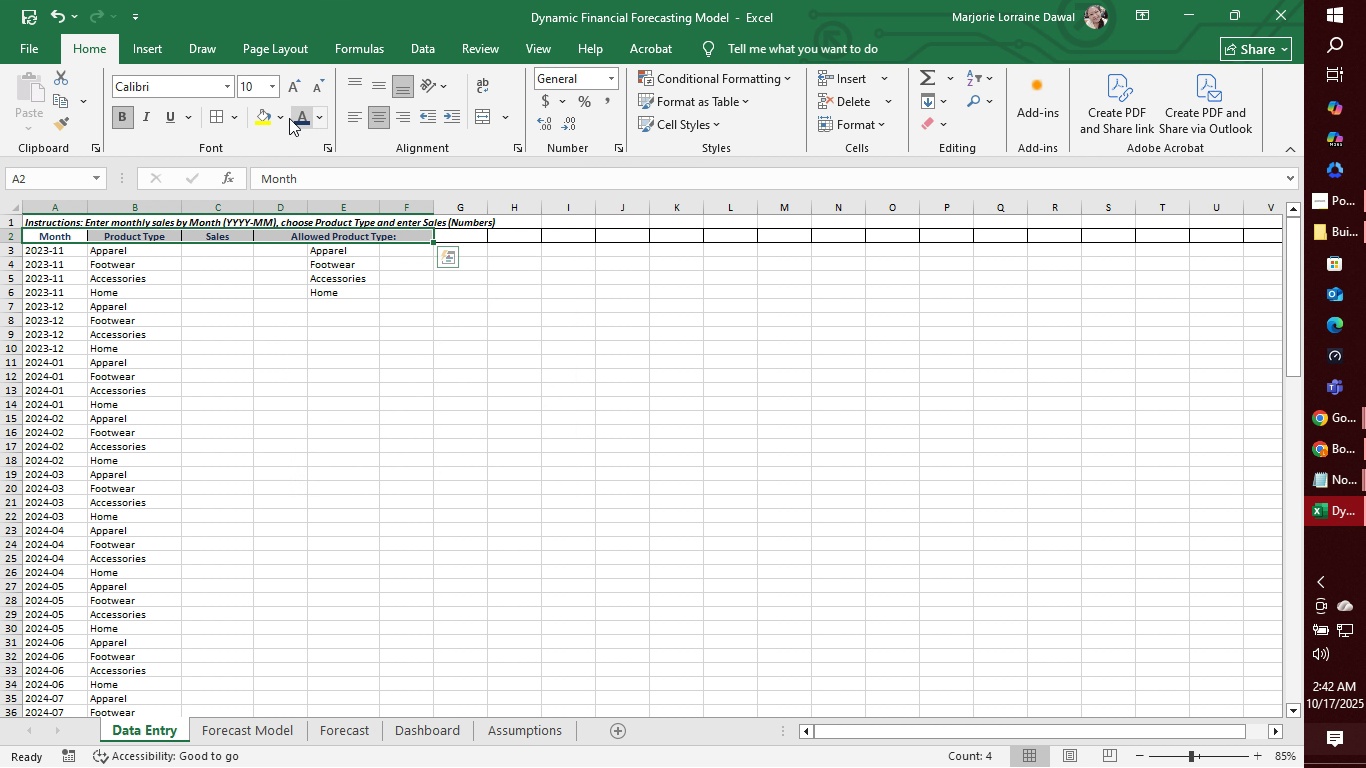 
left_click([283, 118])
 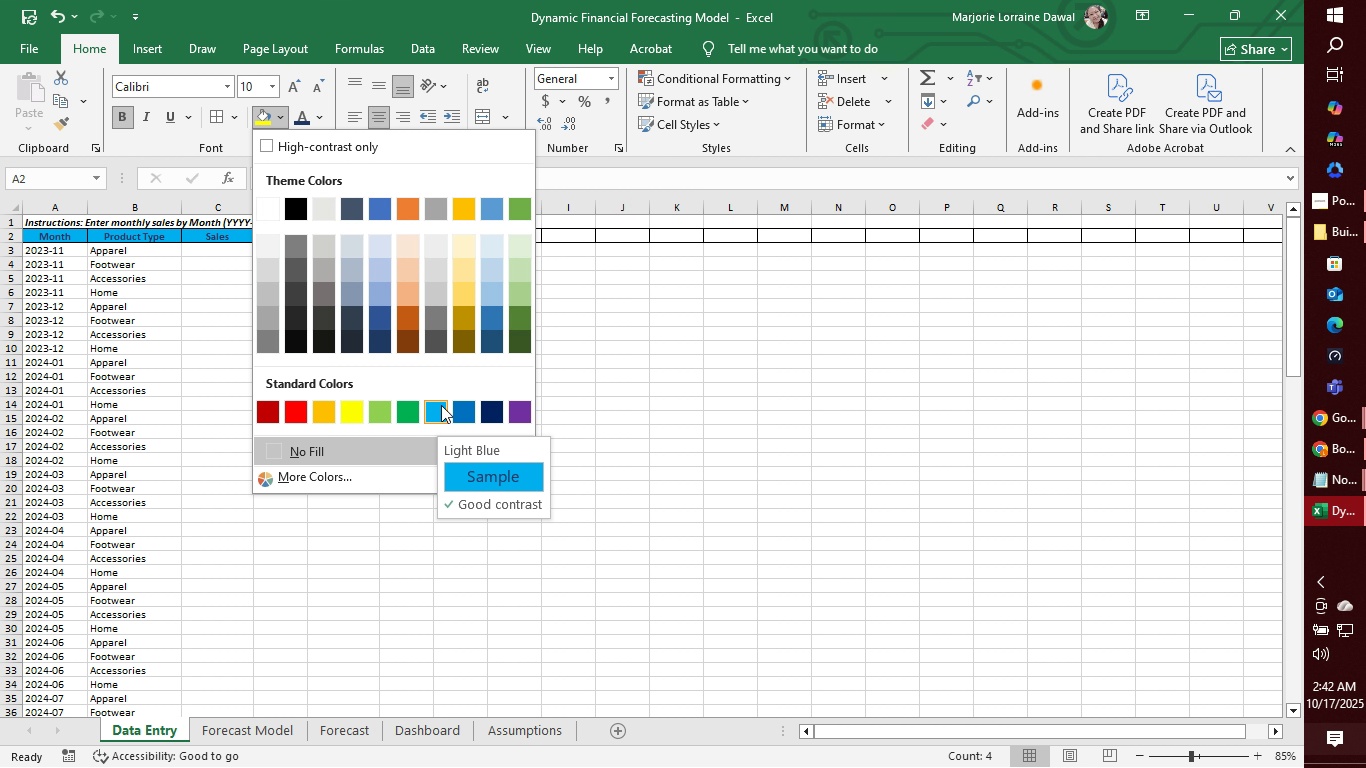 
wait(13.12)
 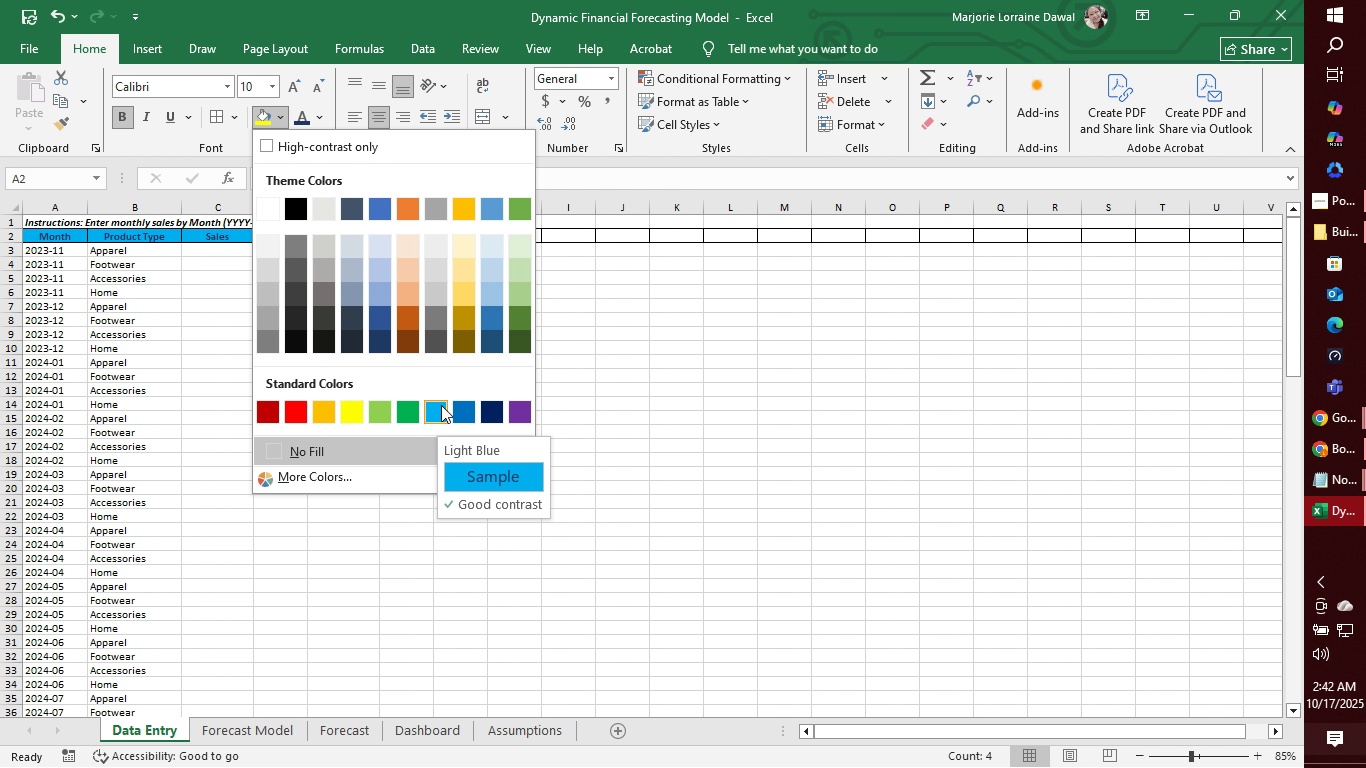 
left_click([437, 412])
 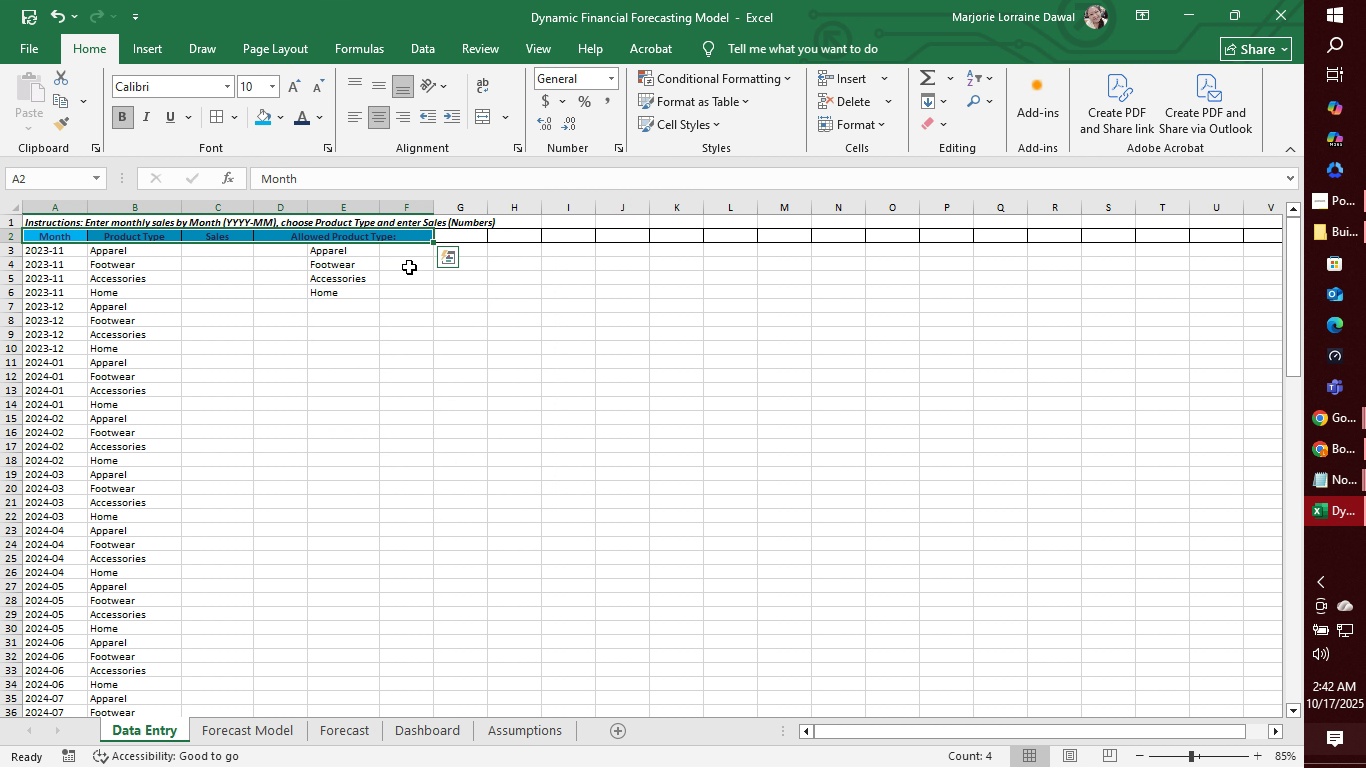 
left_click([409, 266])
 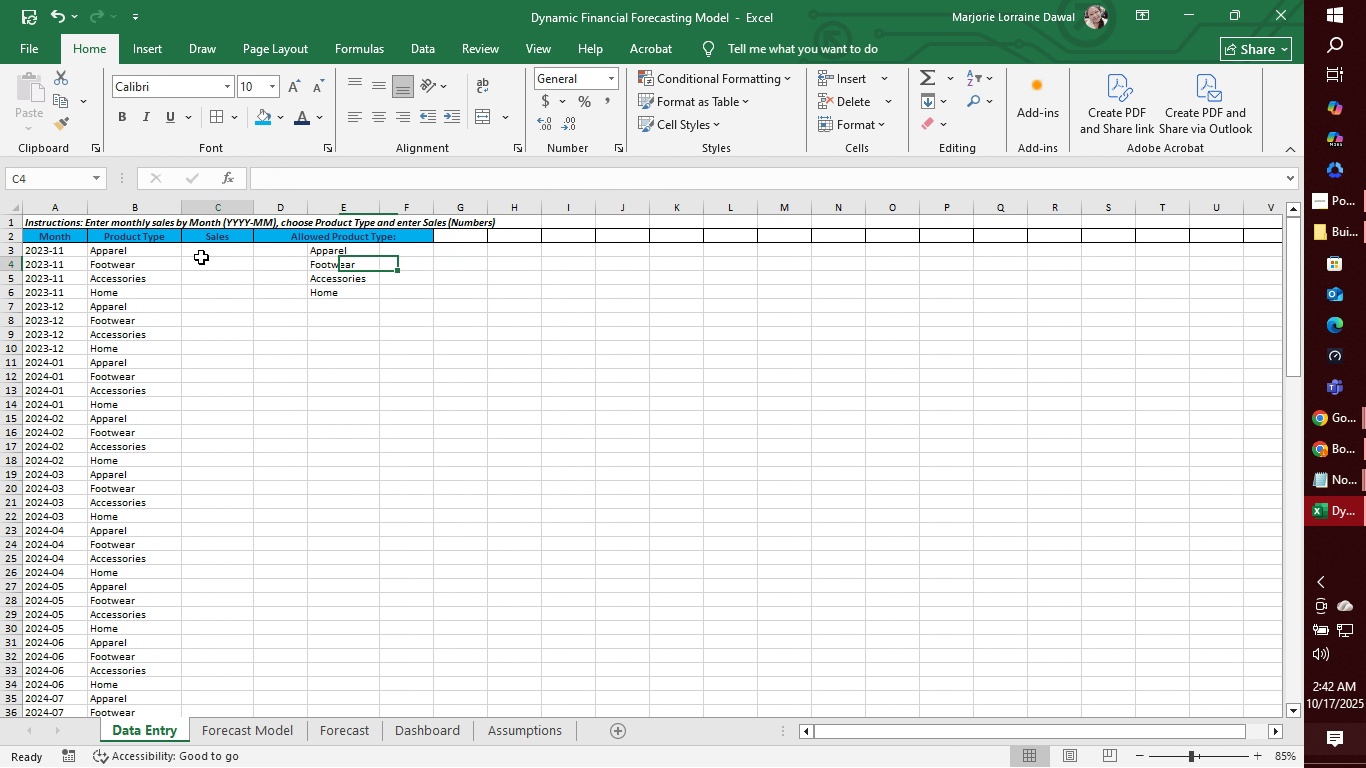 
left_click([201, 257])
 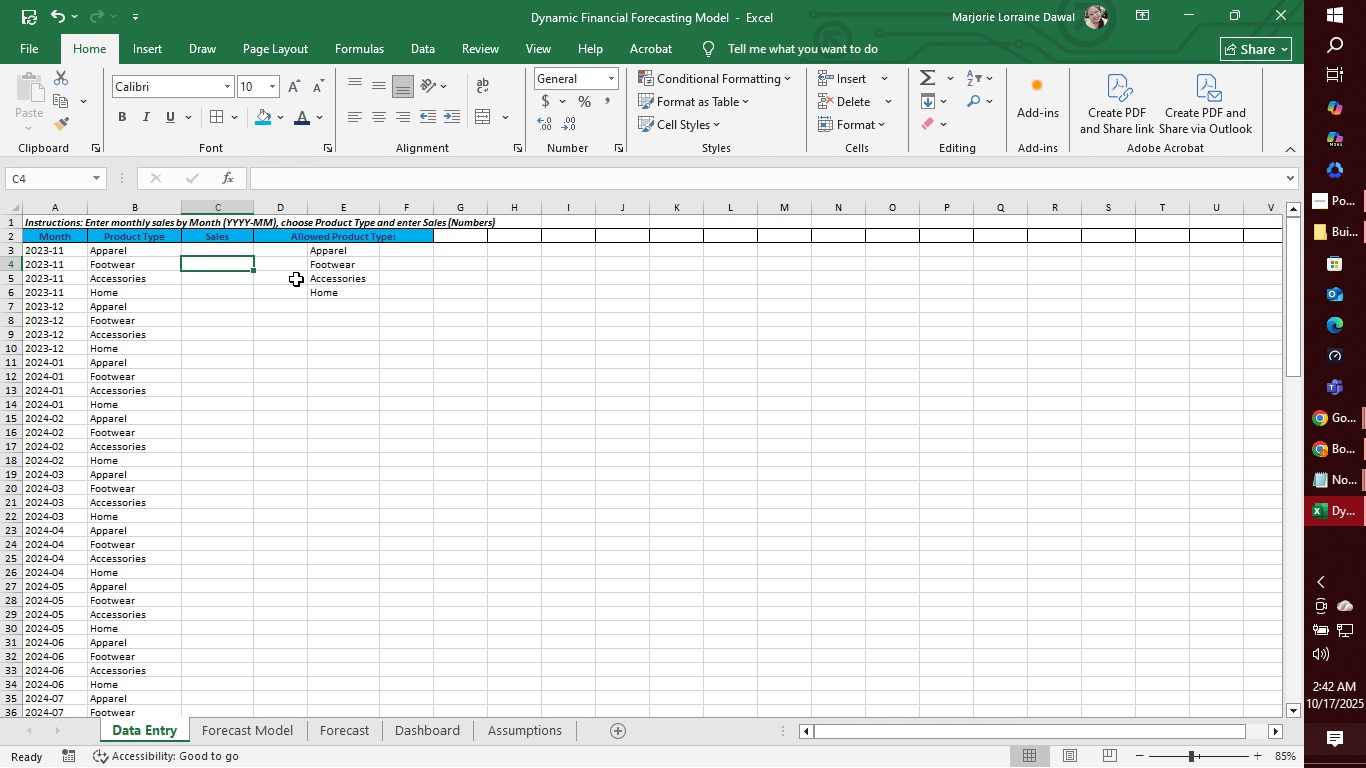 
left_click_drag(start_coordinate=[319, 250], to_coordinate=[319, 291])
 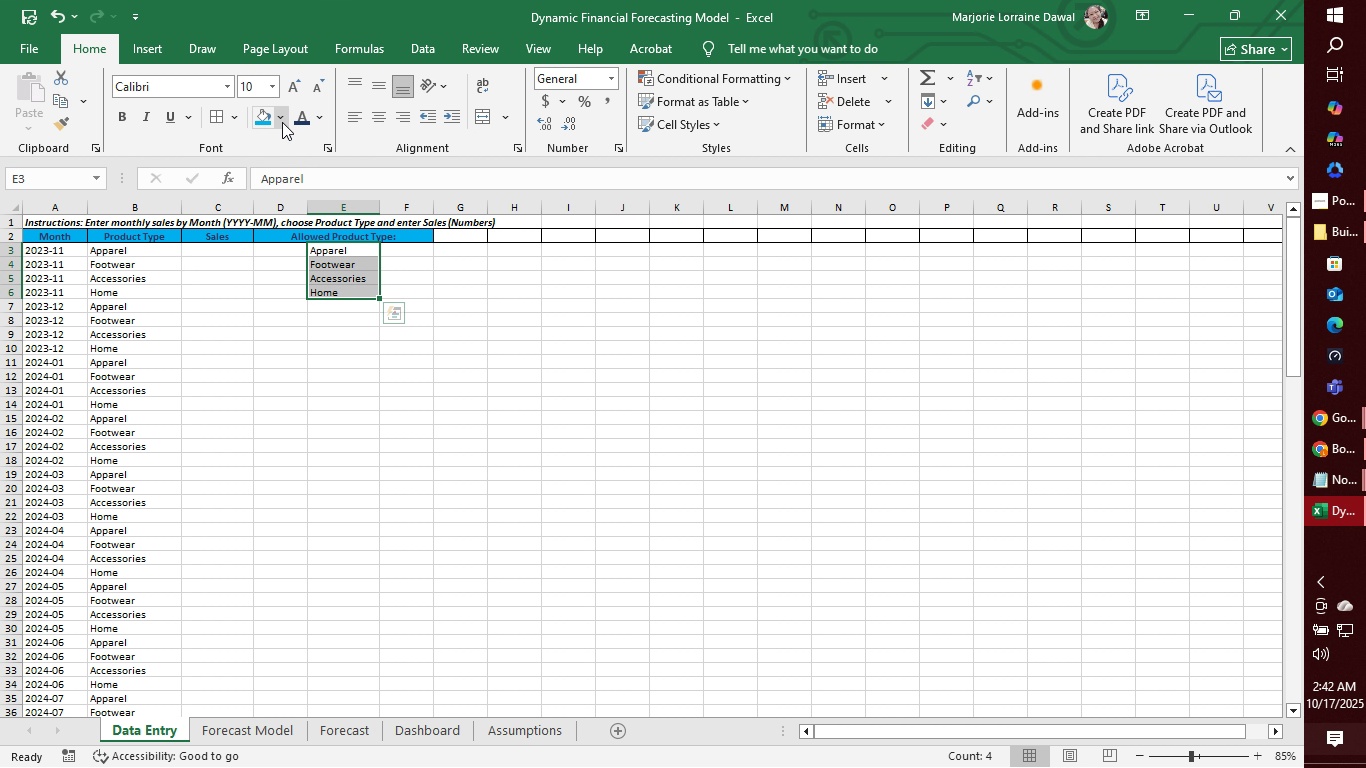 
left_click([280, 121])
 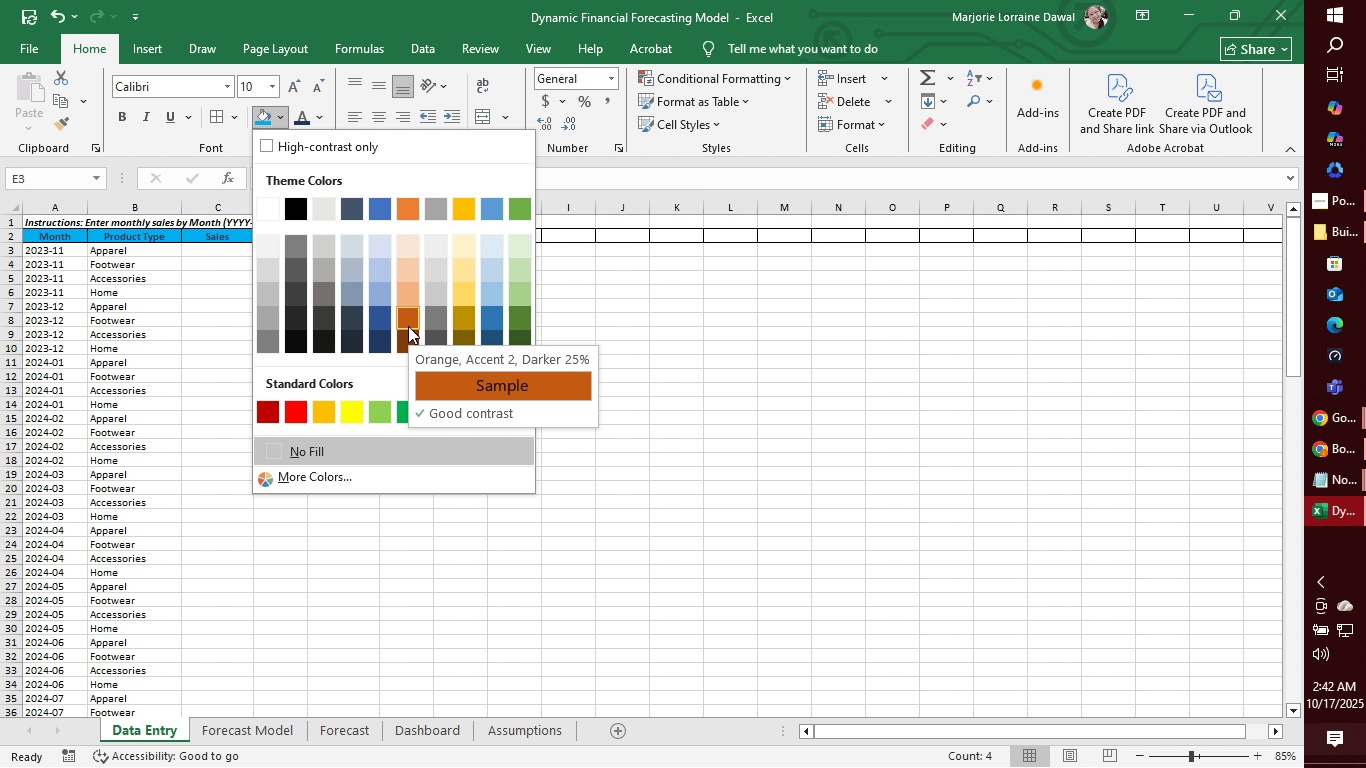 
wait(6.1)
 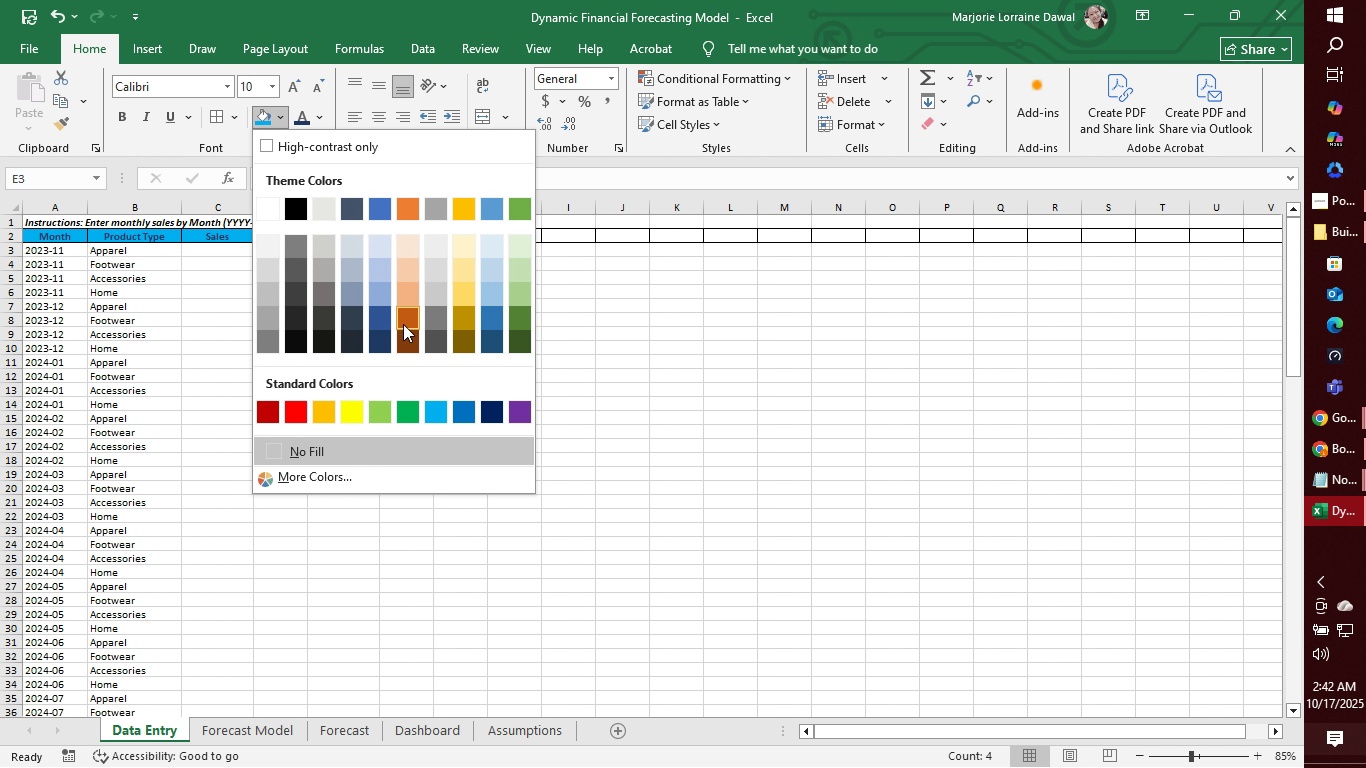 
left_click([408, 326])
 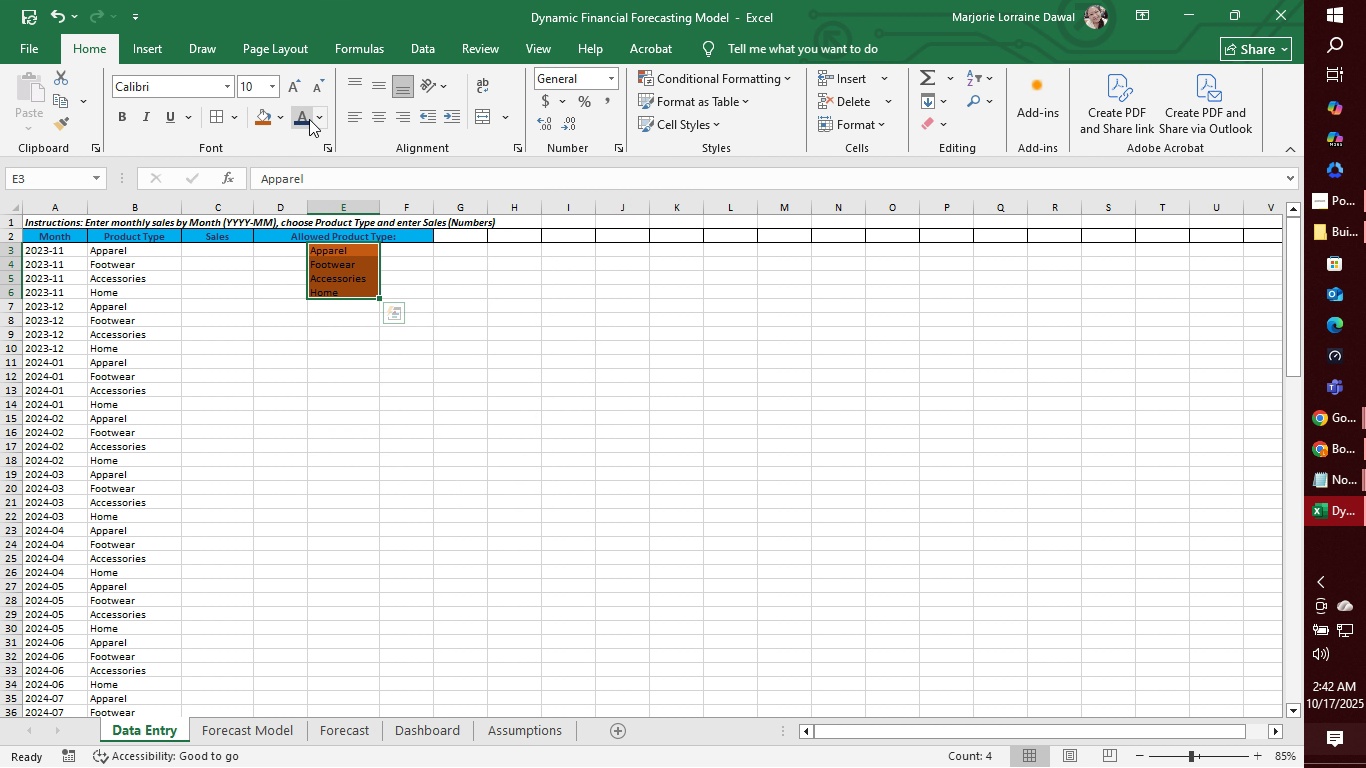 
left_click([315, 114])
 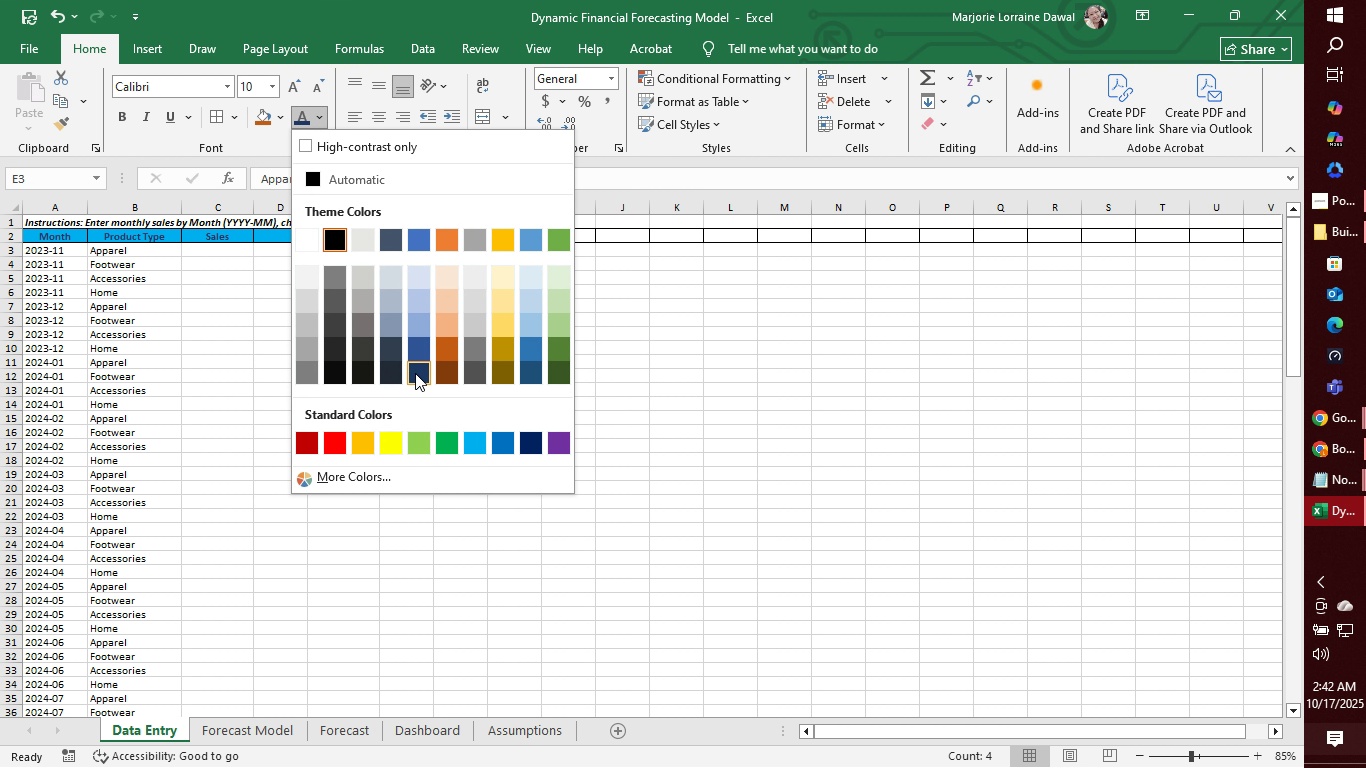 
left_click([416, 374])
 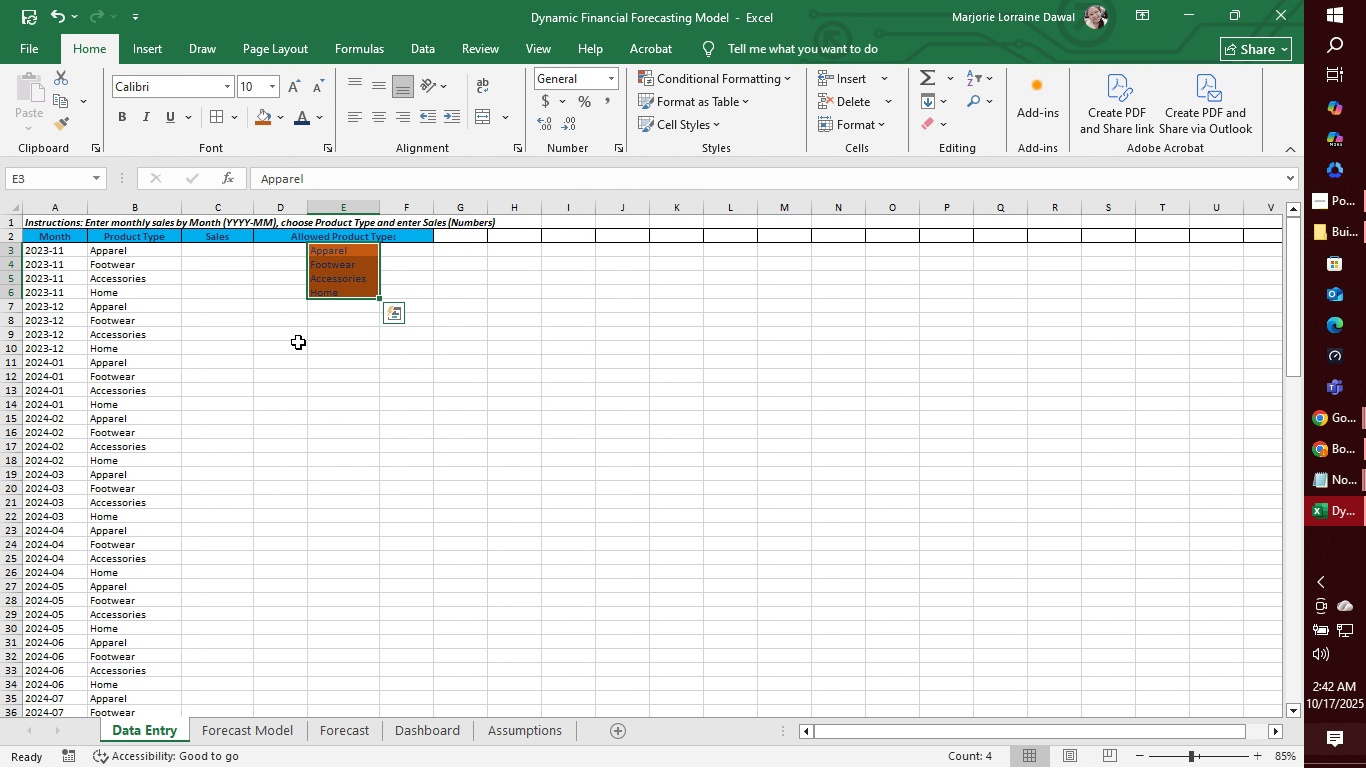 
left_click([298, 343])
 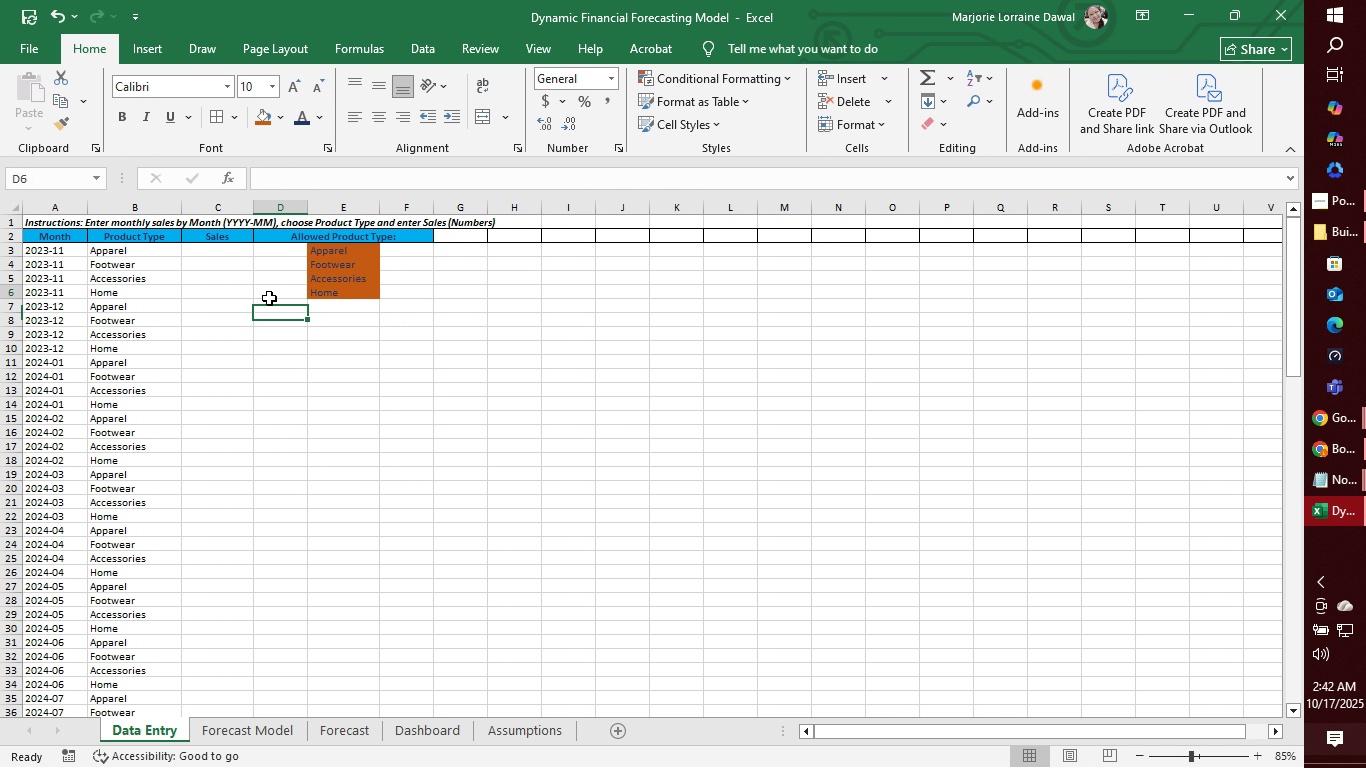 
left_click([269, 298])
 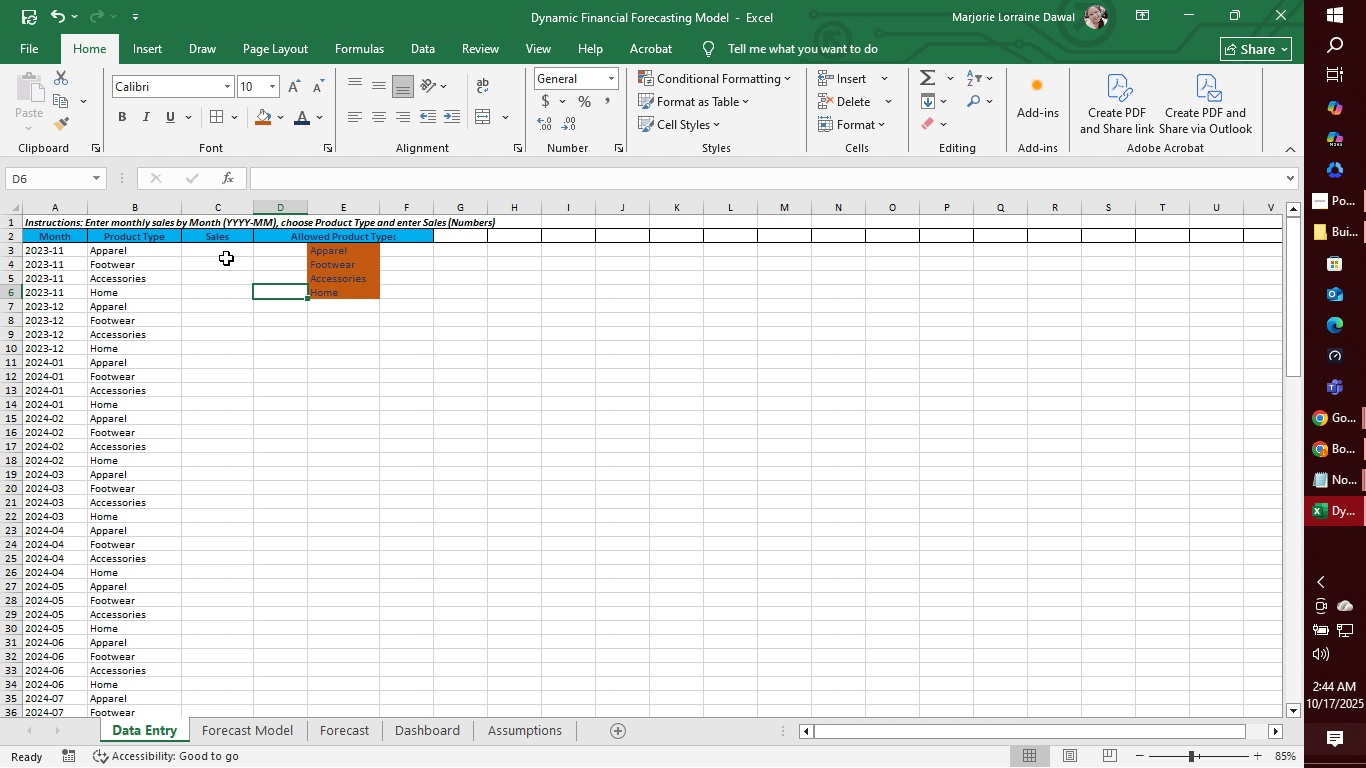 
wait(67.78)
 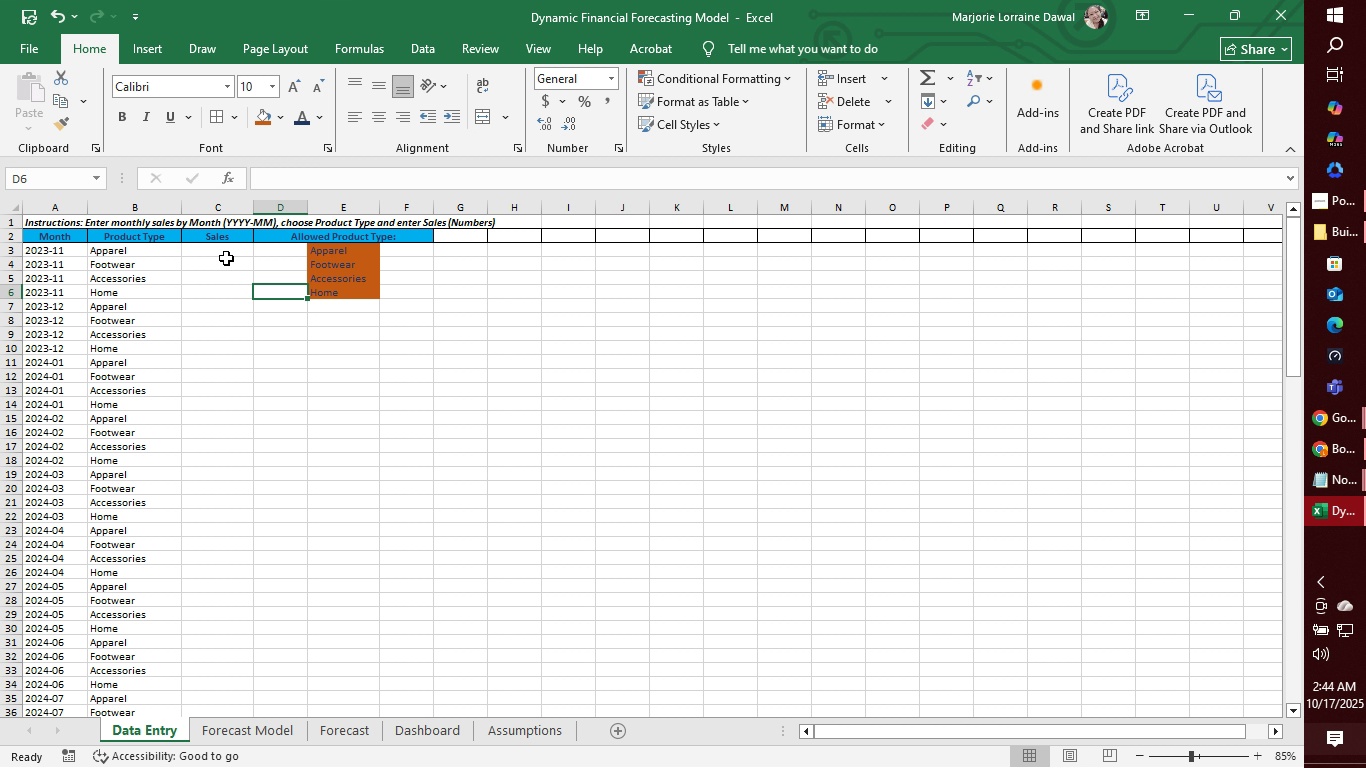 
left_click([226, 248])
 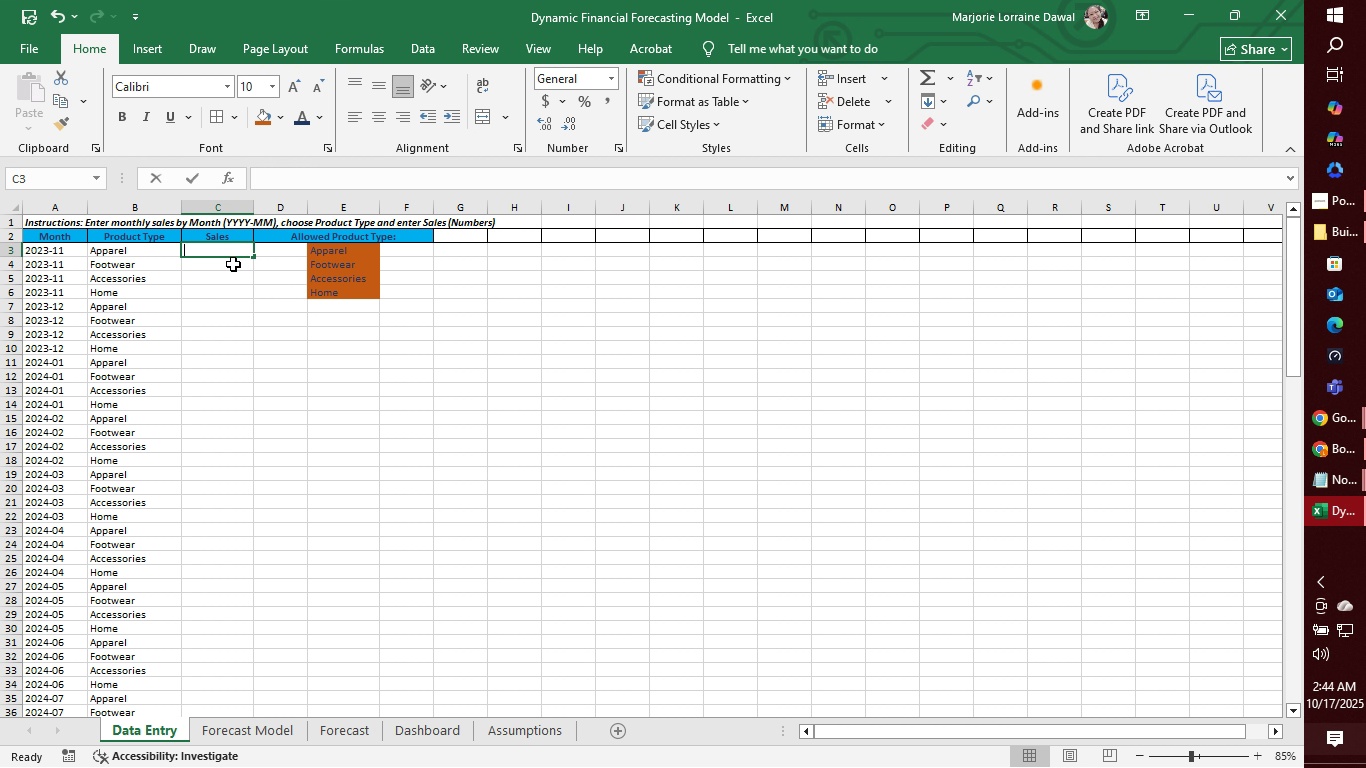 
type(52)
key(Backspace)
type(3973)
 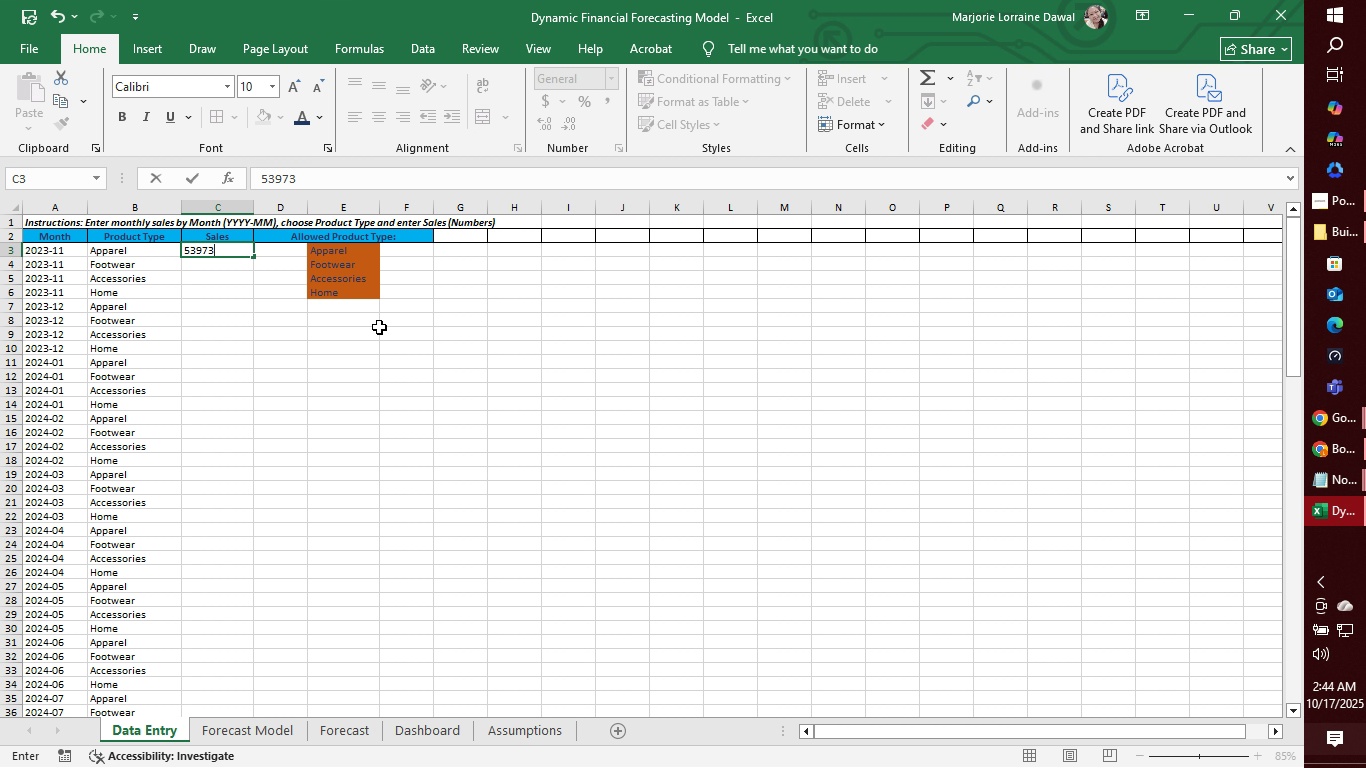 
key(Enter)
 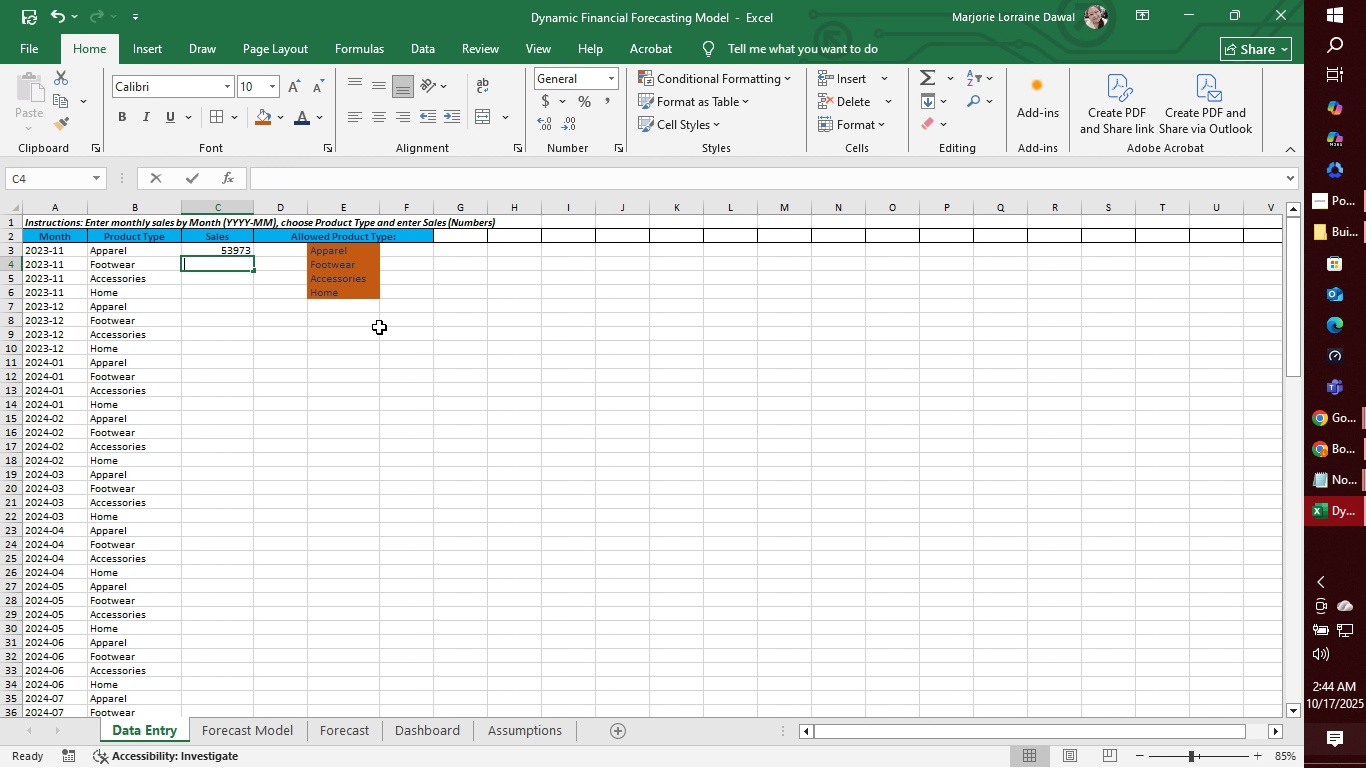 
type(18893)
 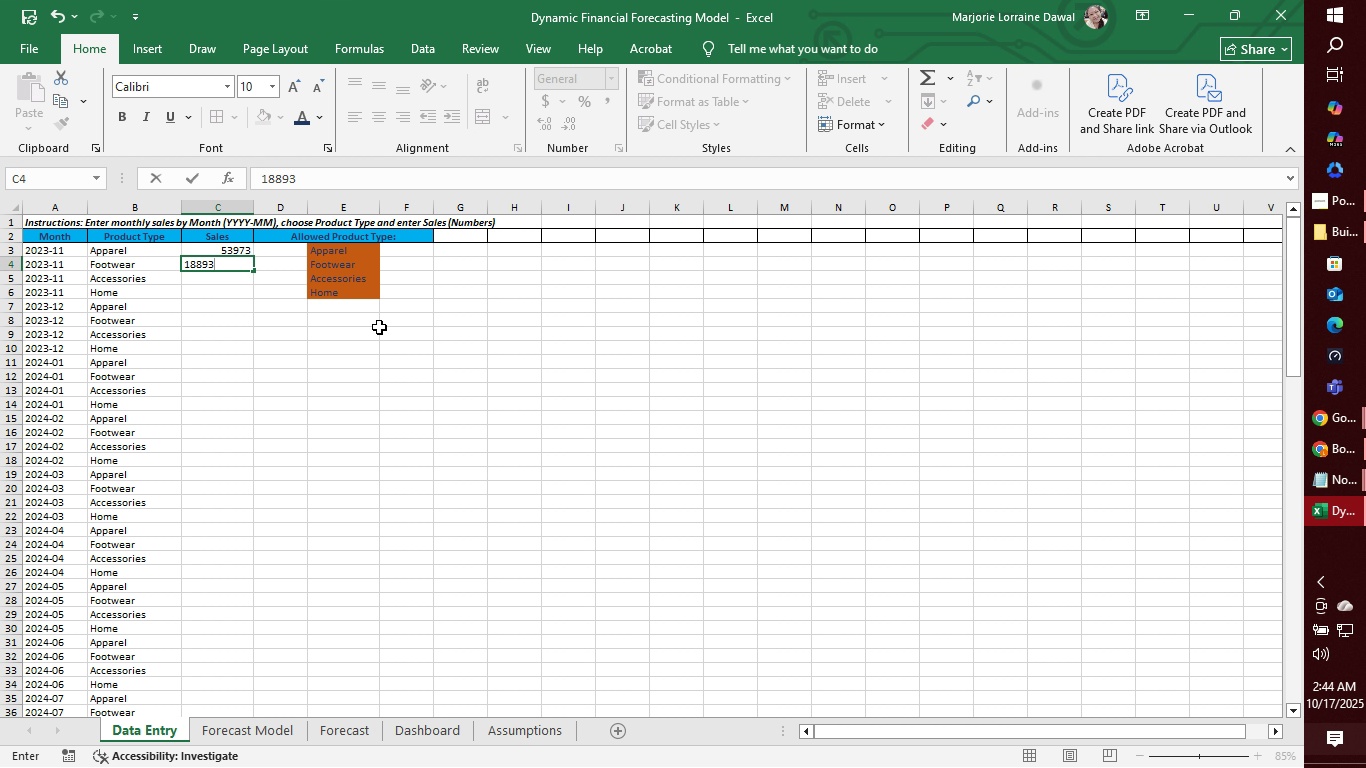 
key(Enter)
 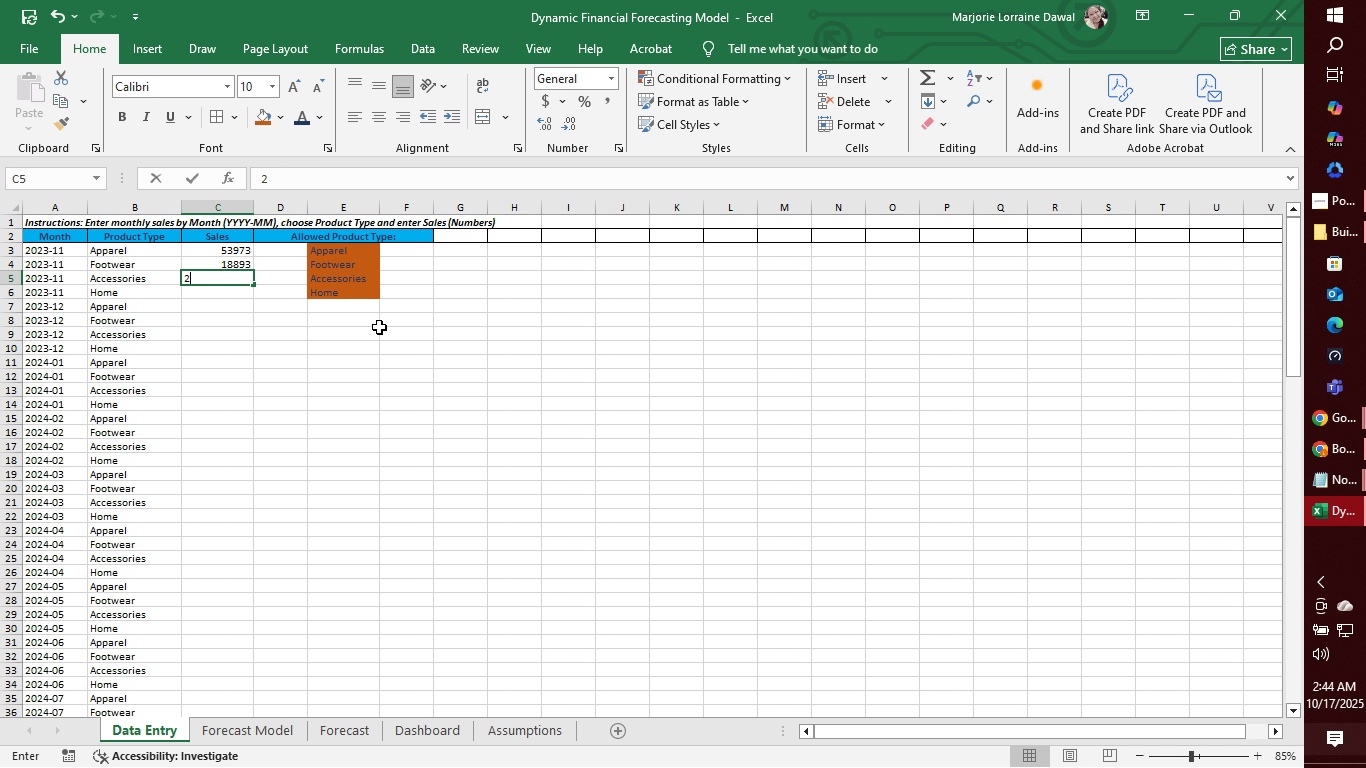 
wait(6.08)
 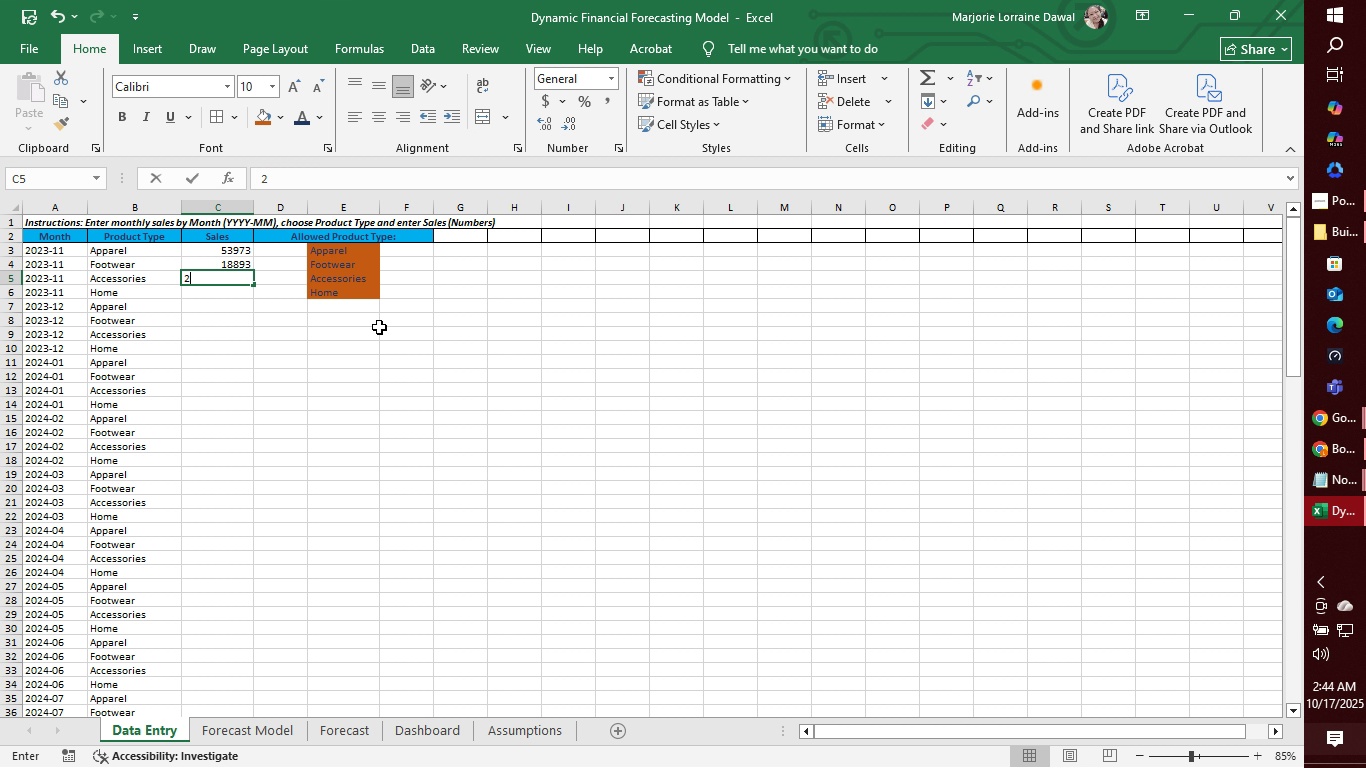 
type(25182)
key(Backspace)
type(1)
 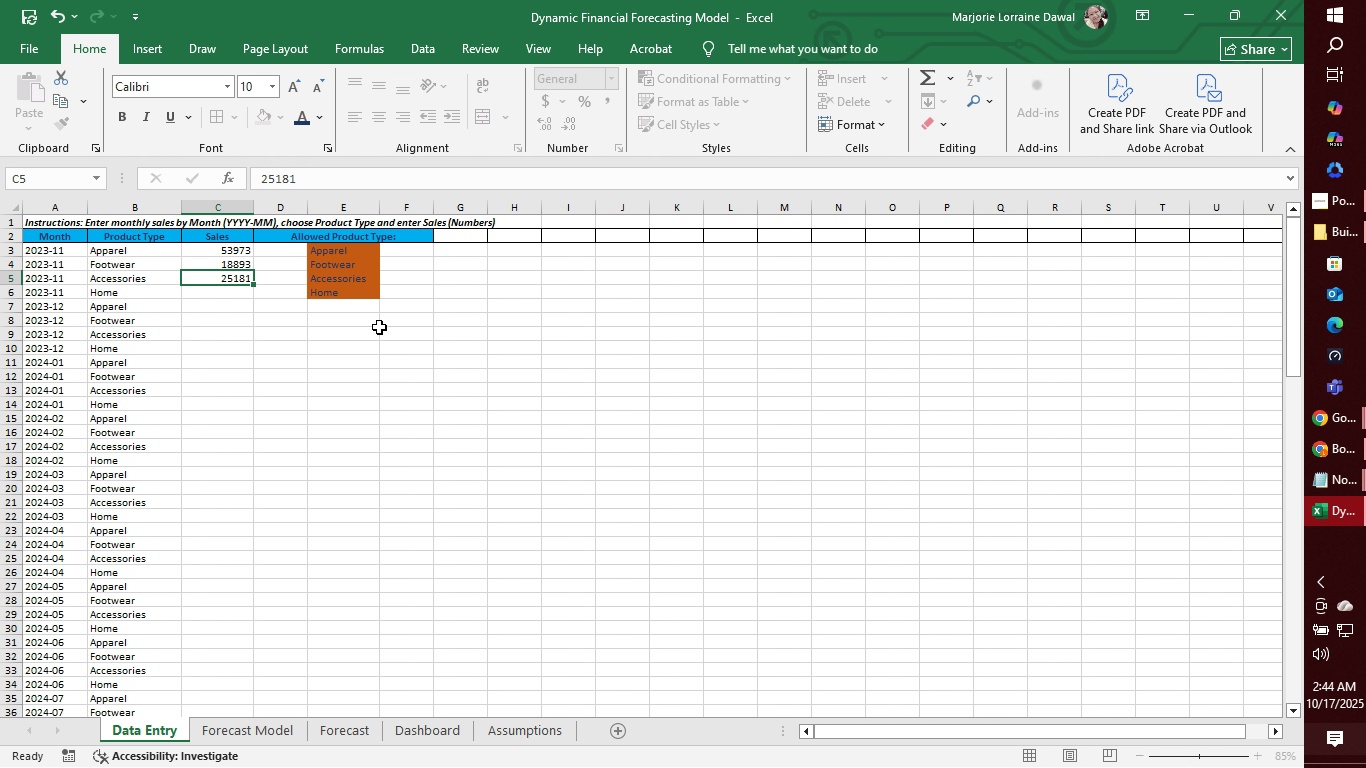 
key(Enter)
 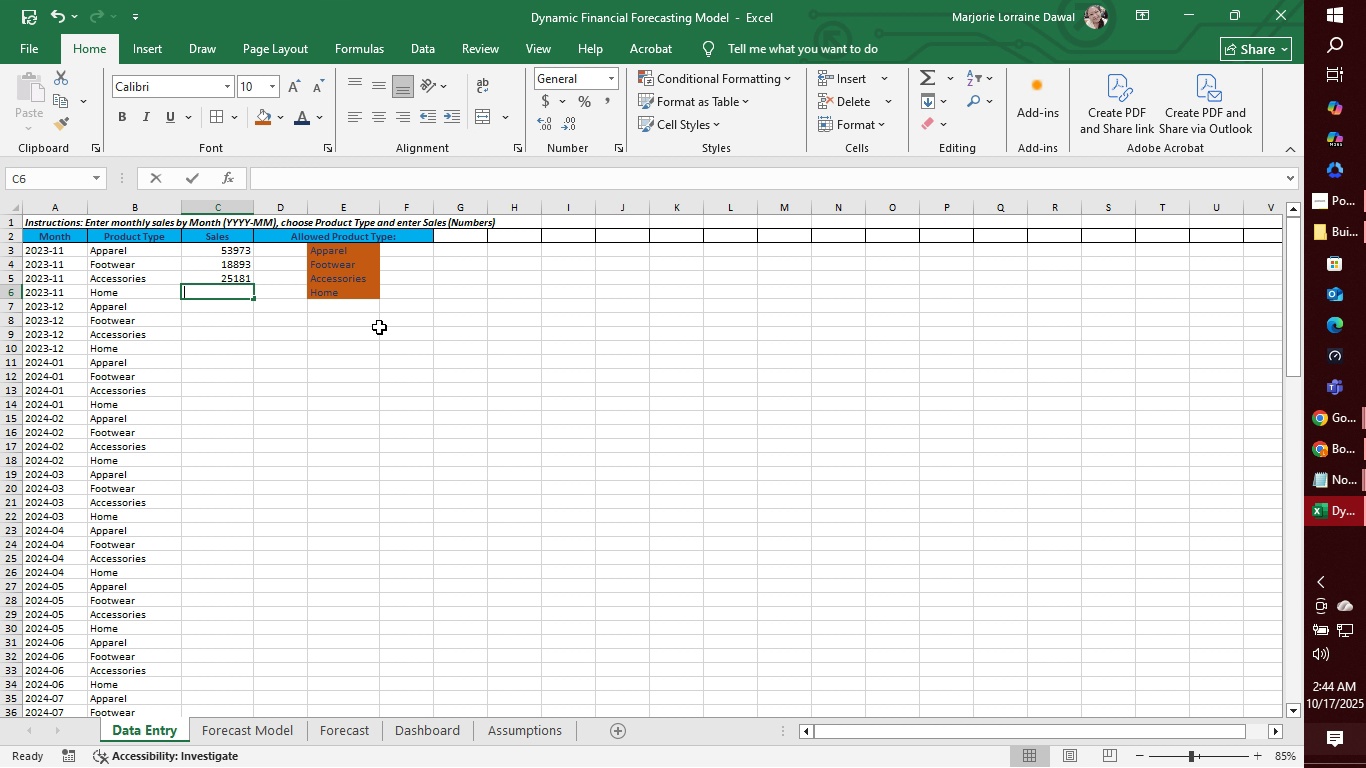 
wait(5.87)
 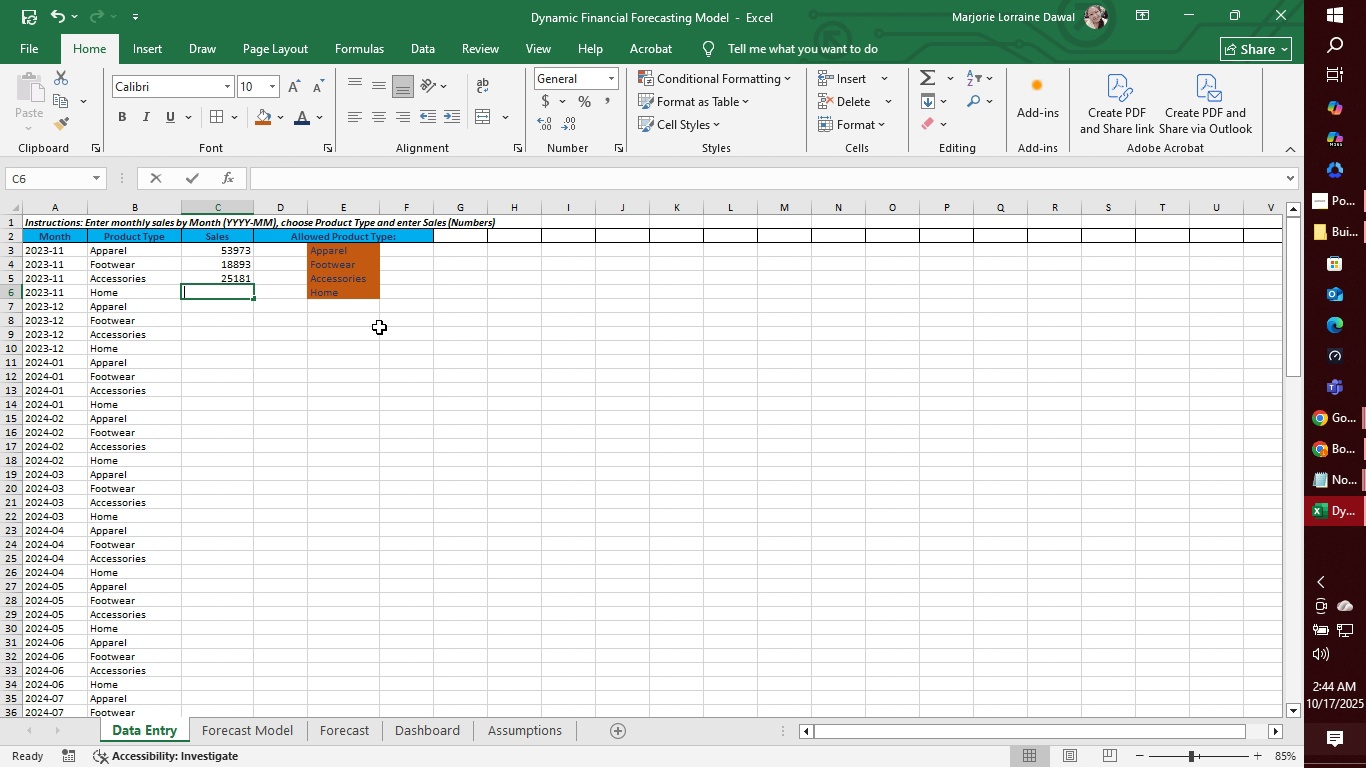 
type(32184)
 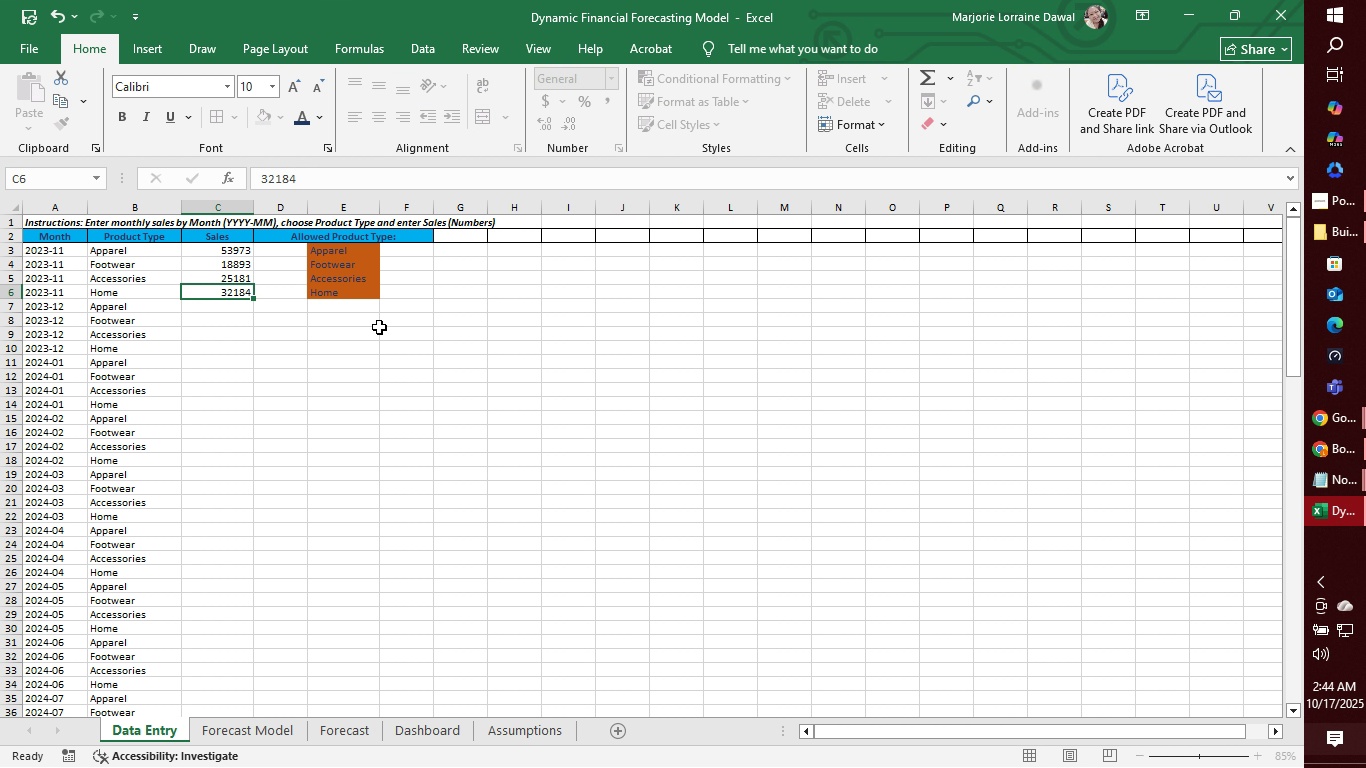 
key(Enter)
 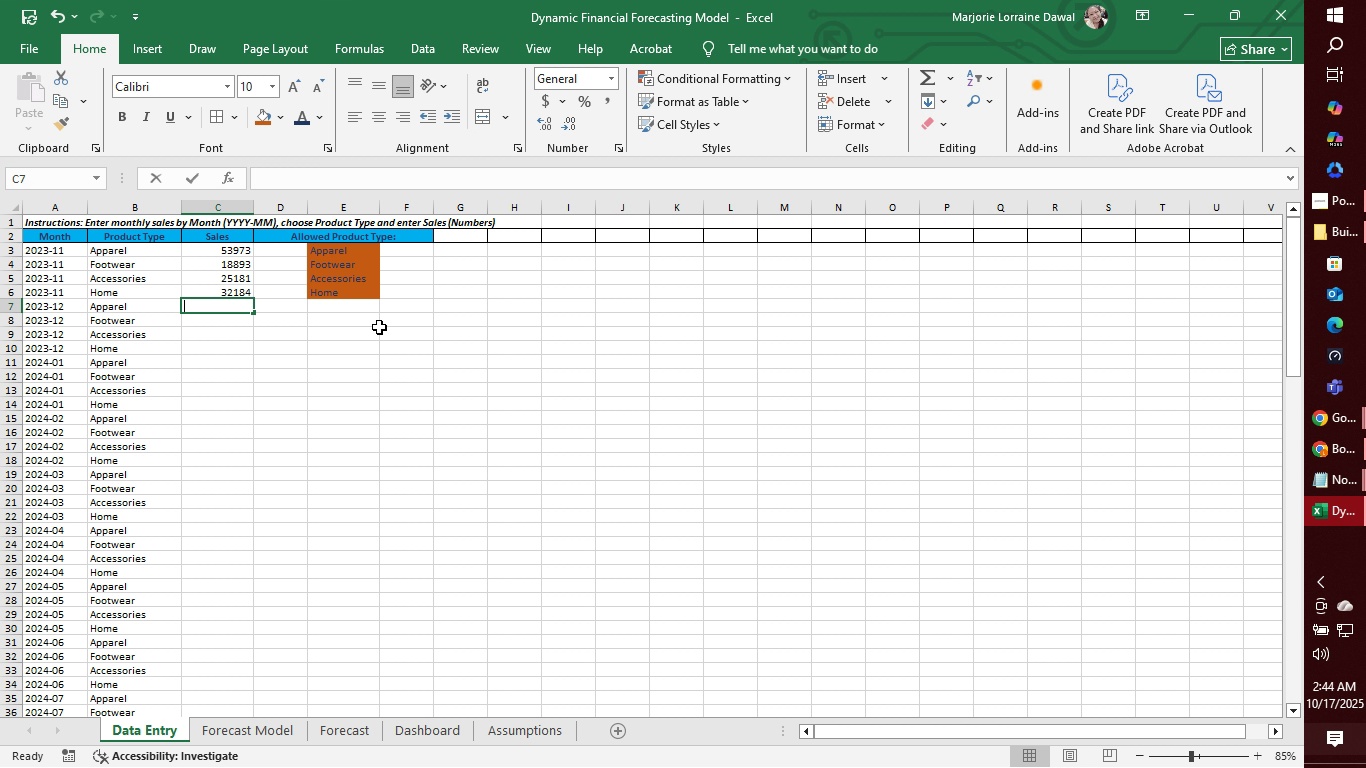 
wait(6.44)
 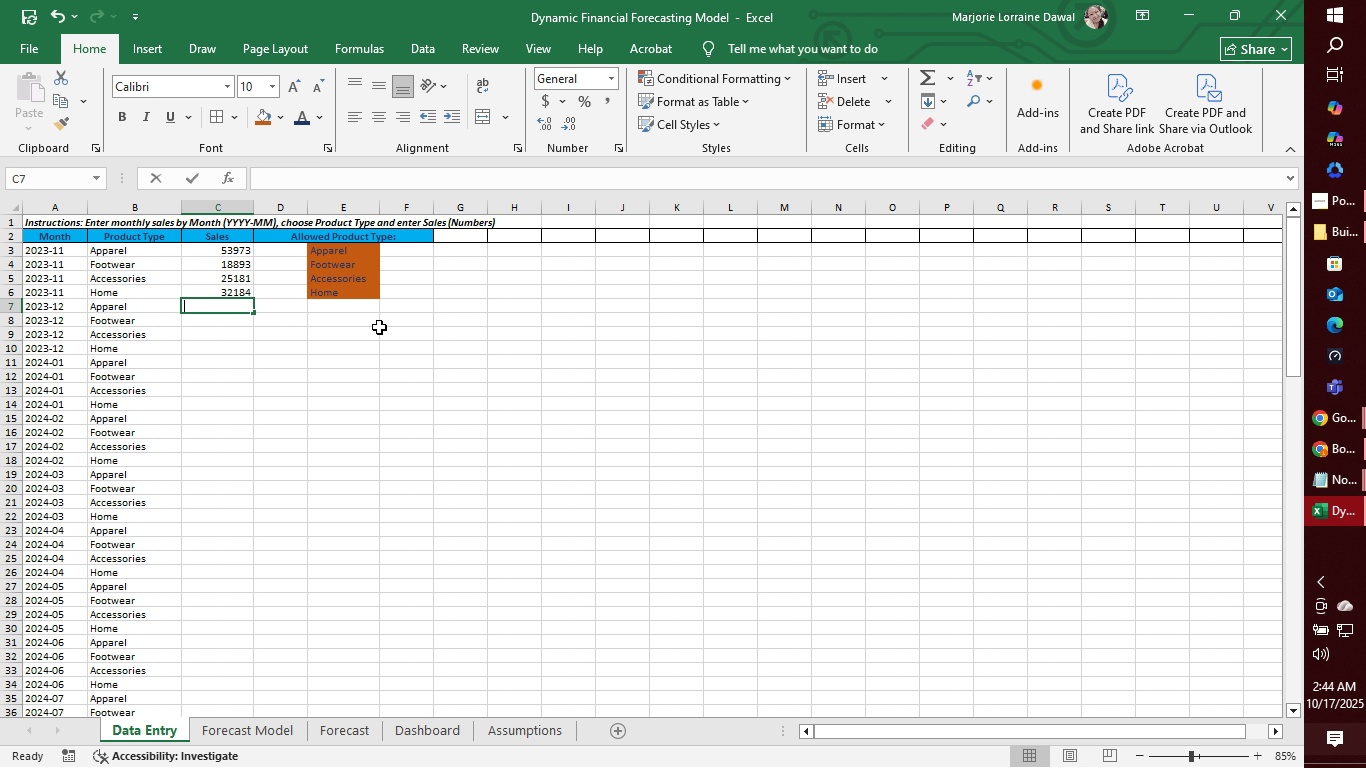 
type(48126)
 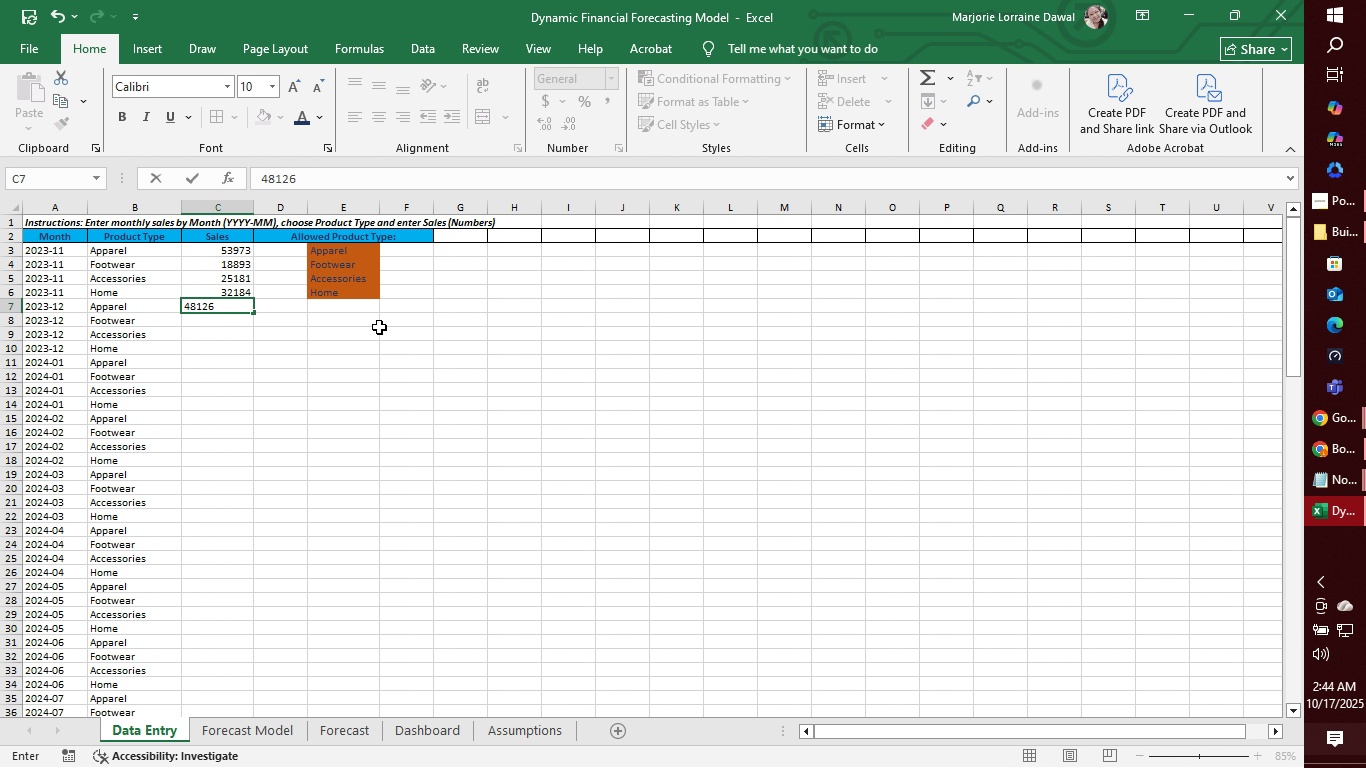 
key(Enter)
 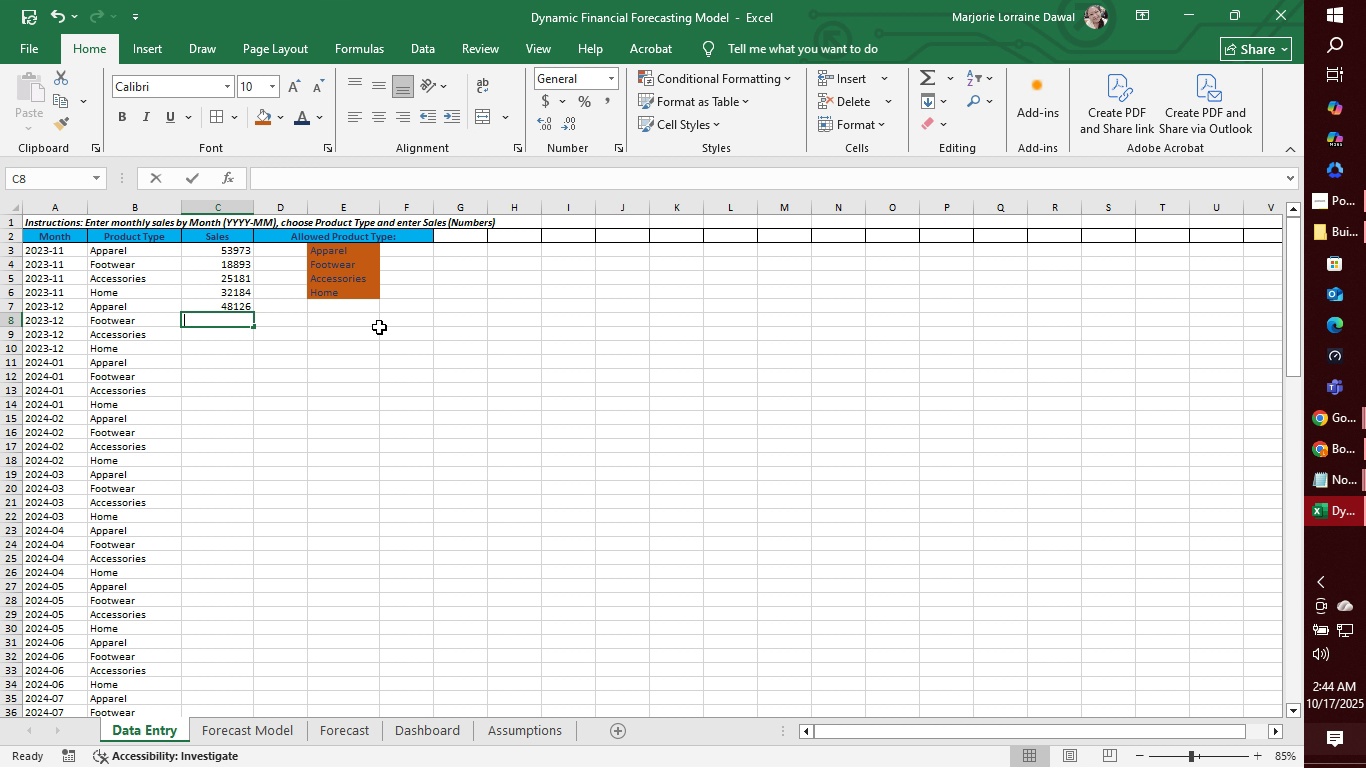 
wait(6.96)
 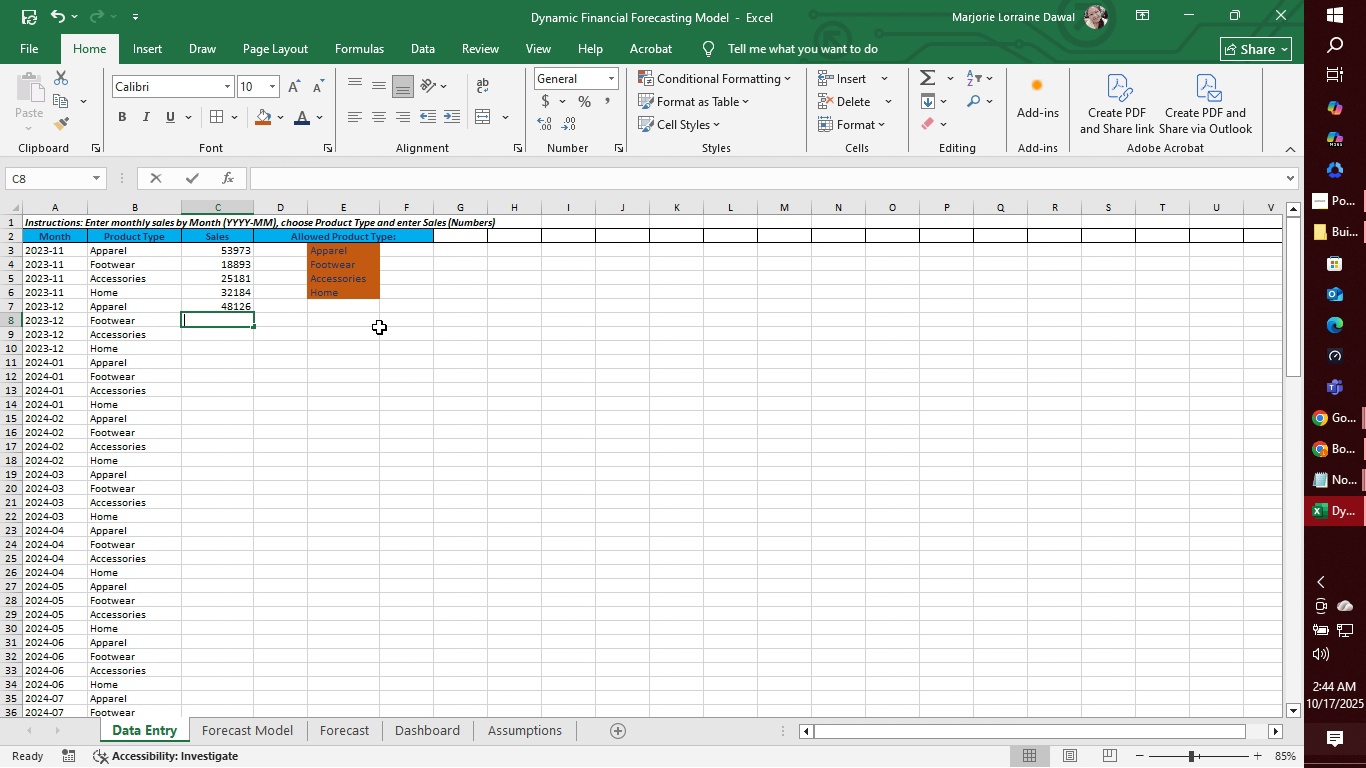 
type(18126)
 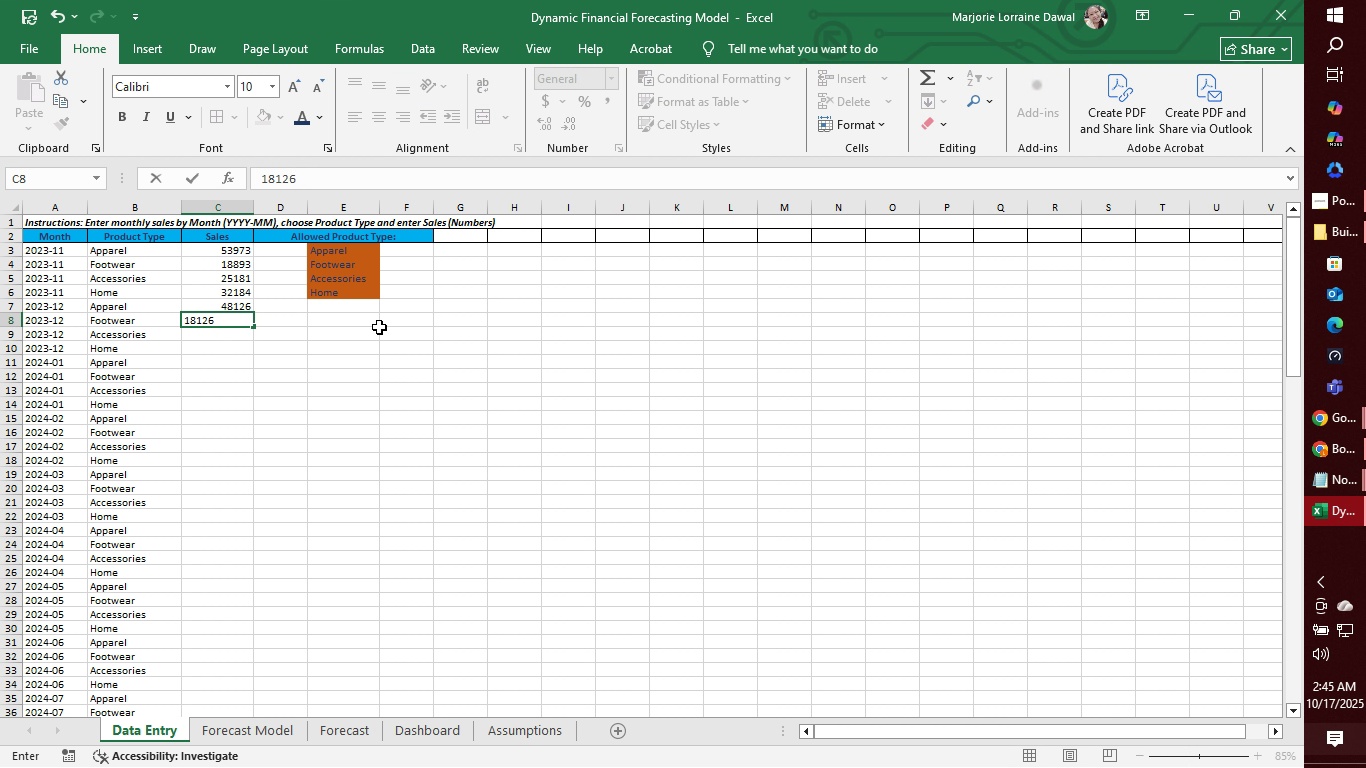 
key(Enter)
 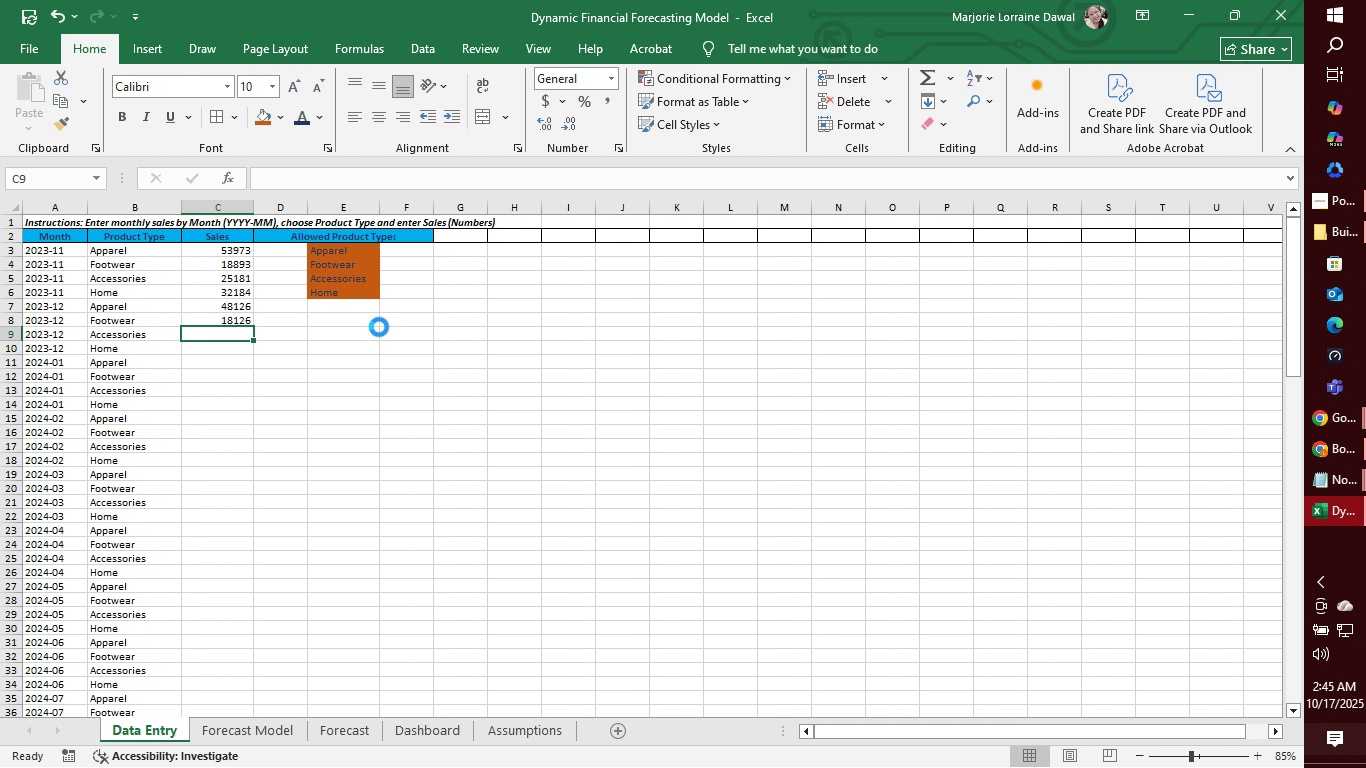 
key(Control+S)
 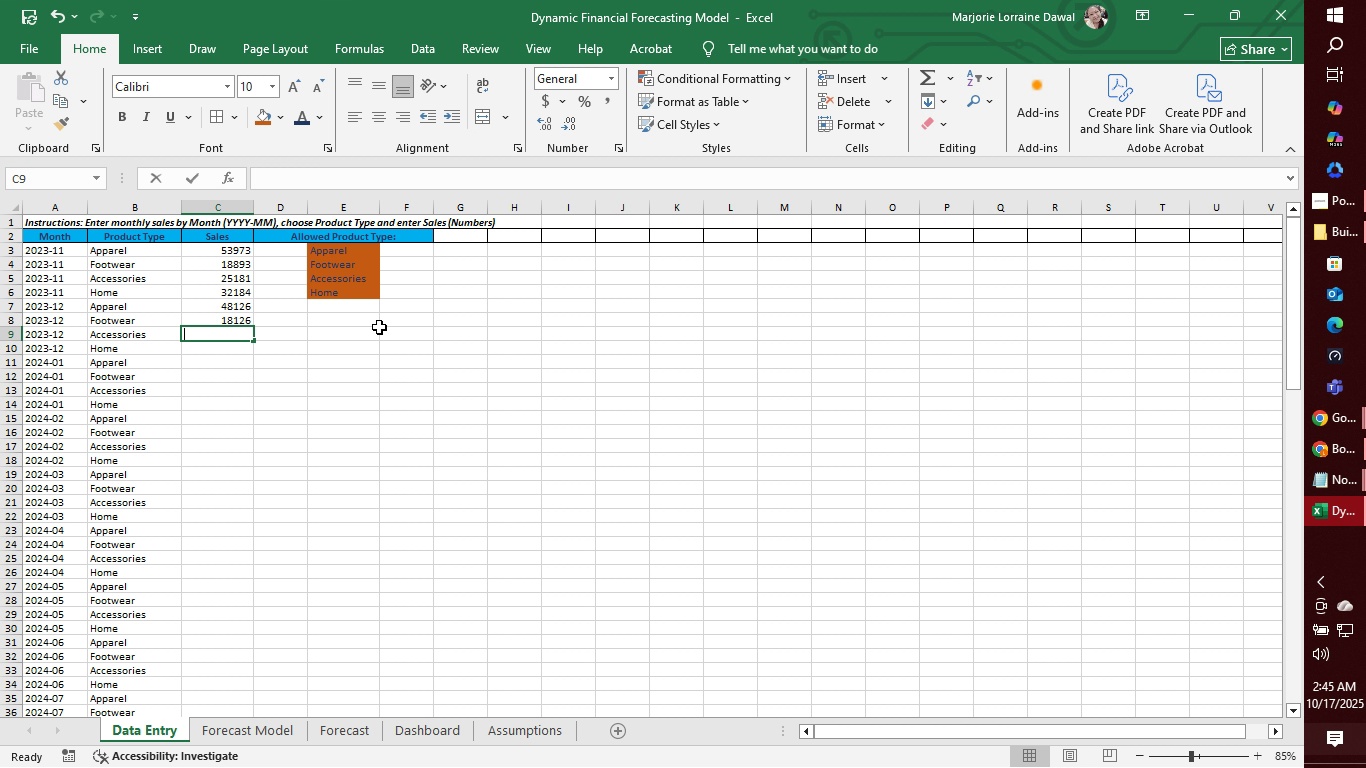 
wait(9.84)
 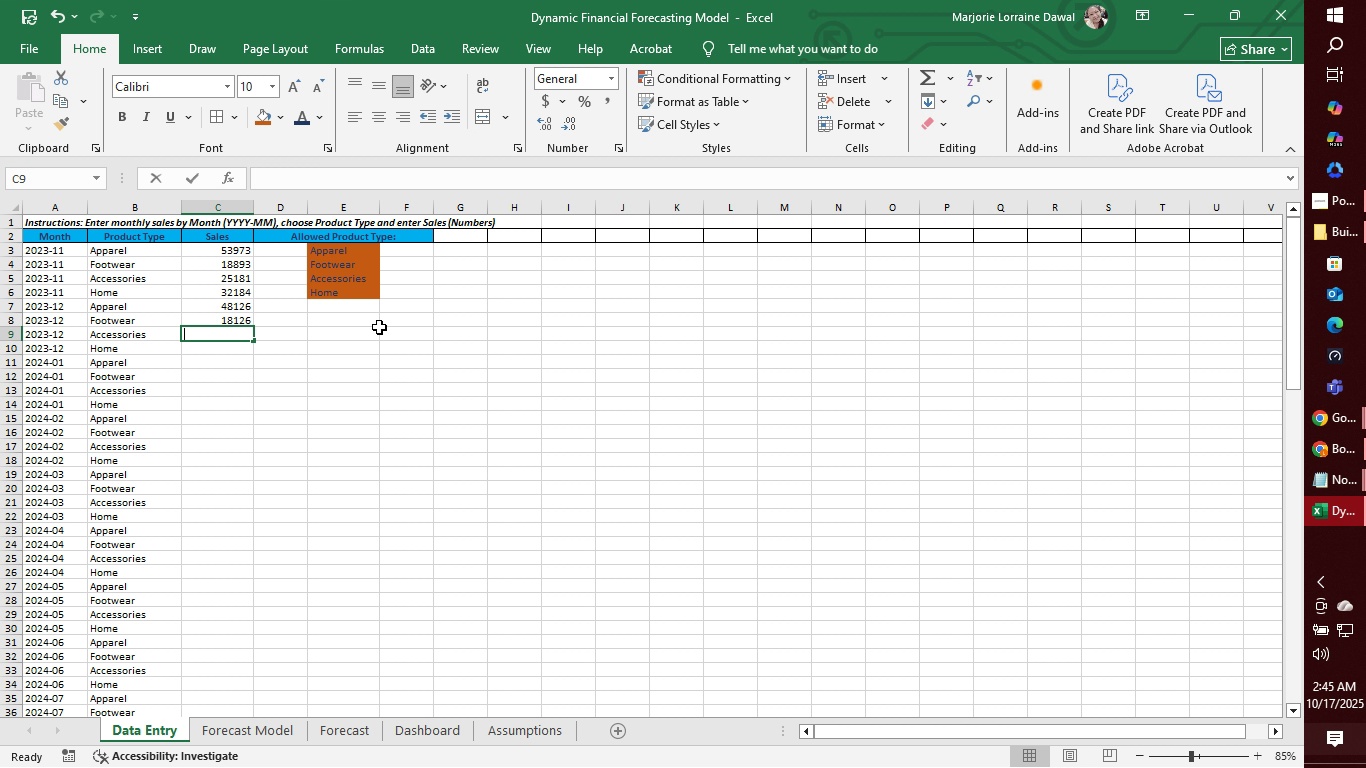 
type(37633)
 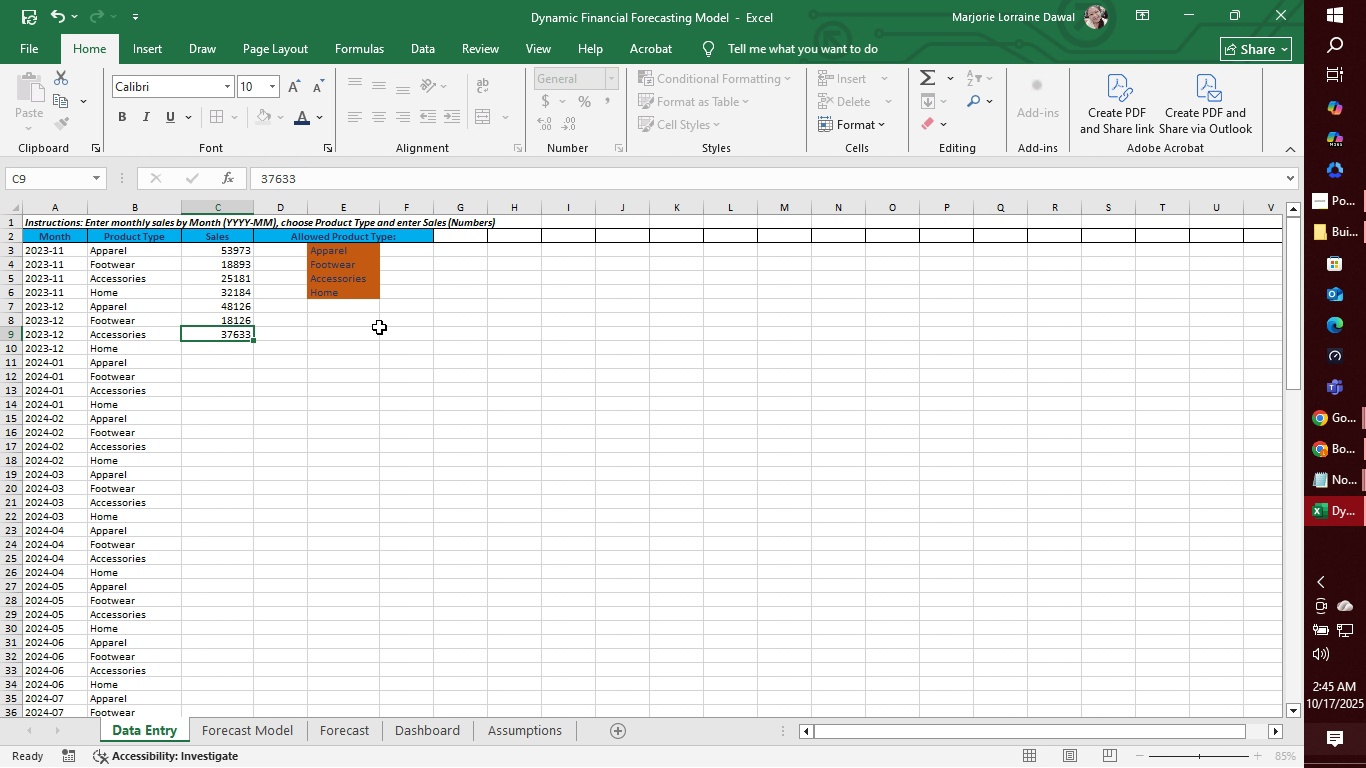 
key(Enter)
 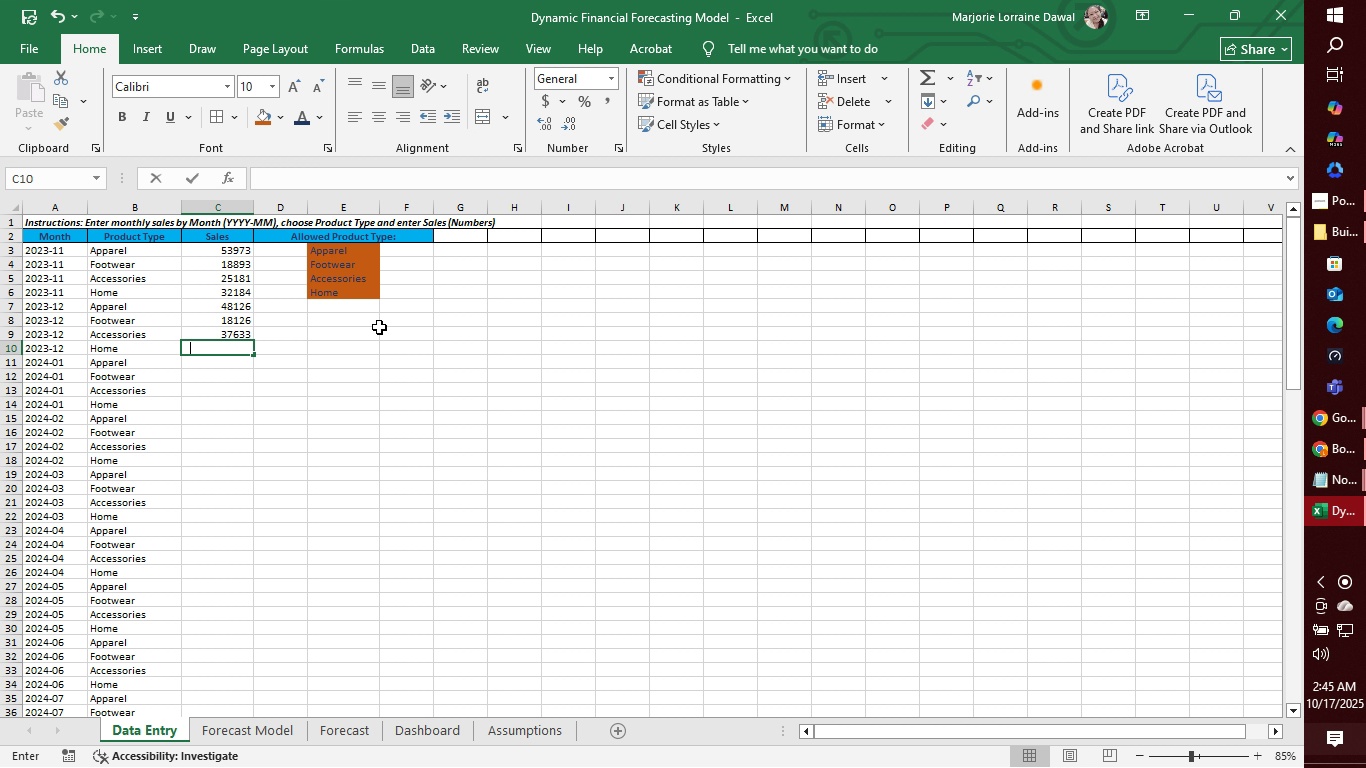 
wait(12.17)
 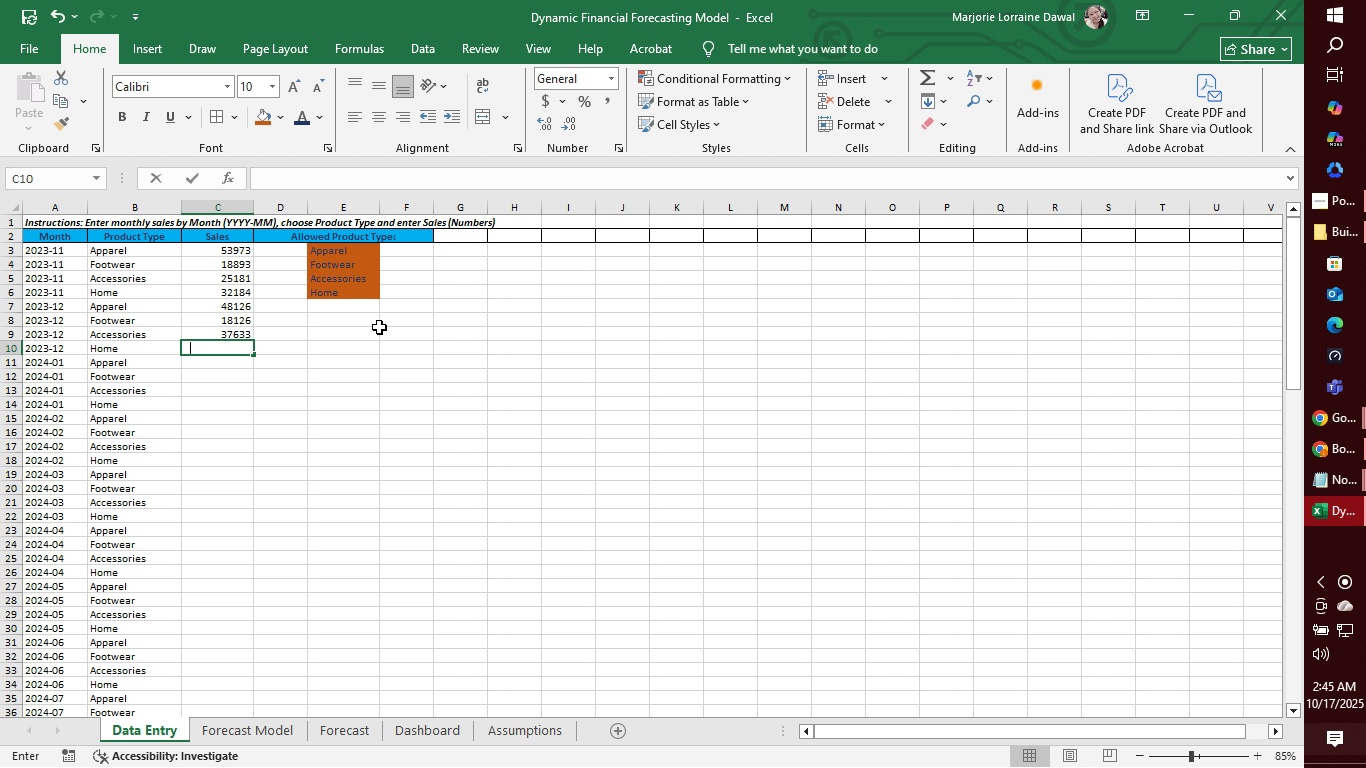 
type(26139)
 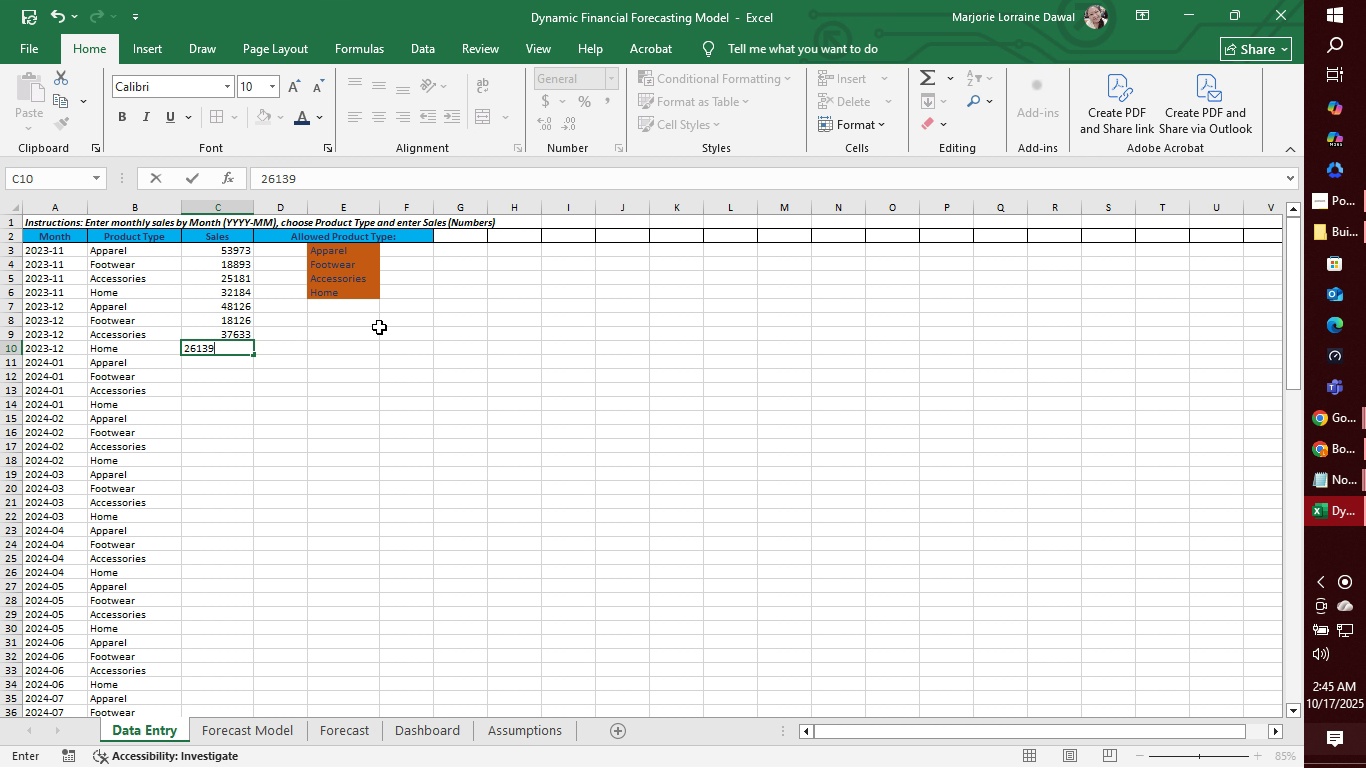 
key(Enter)
 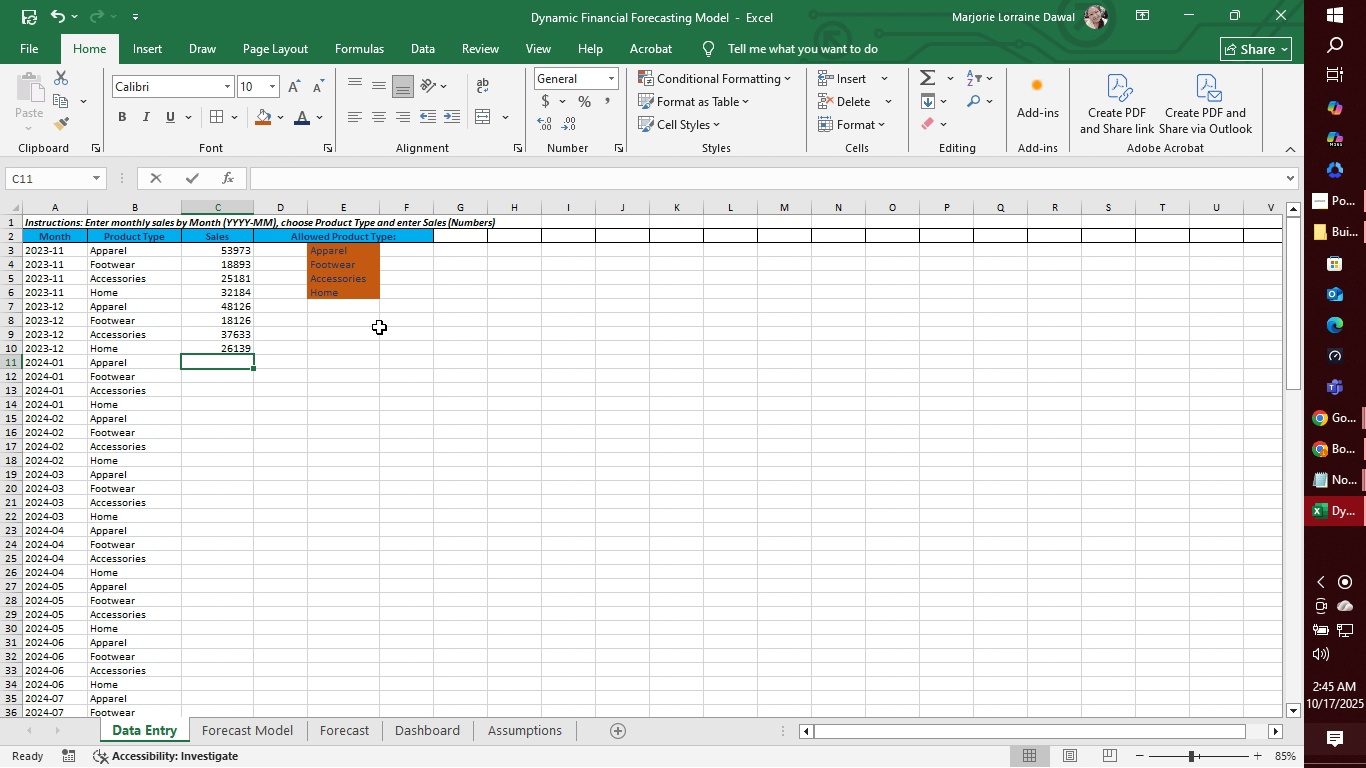 
wait(13.84)
 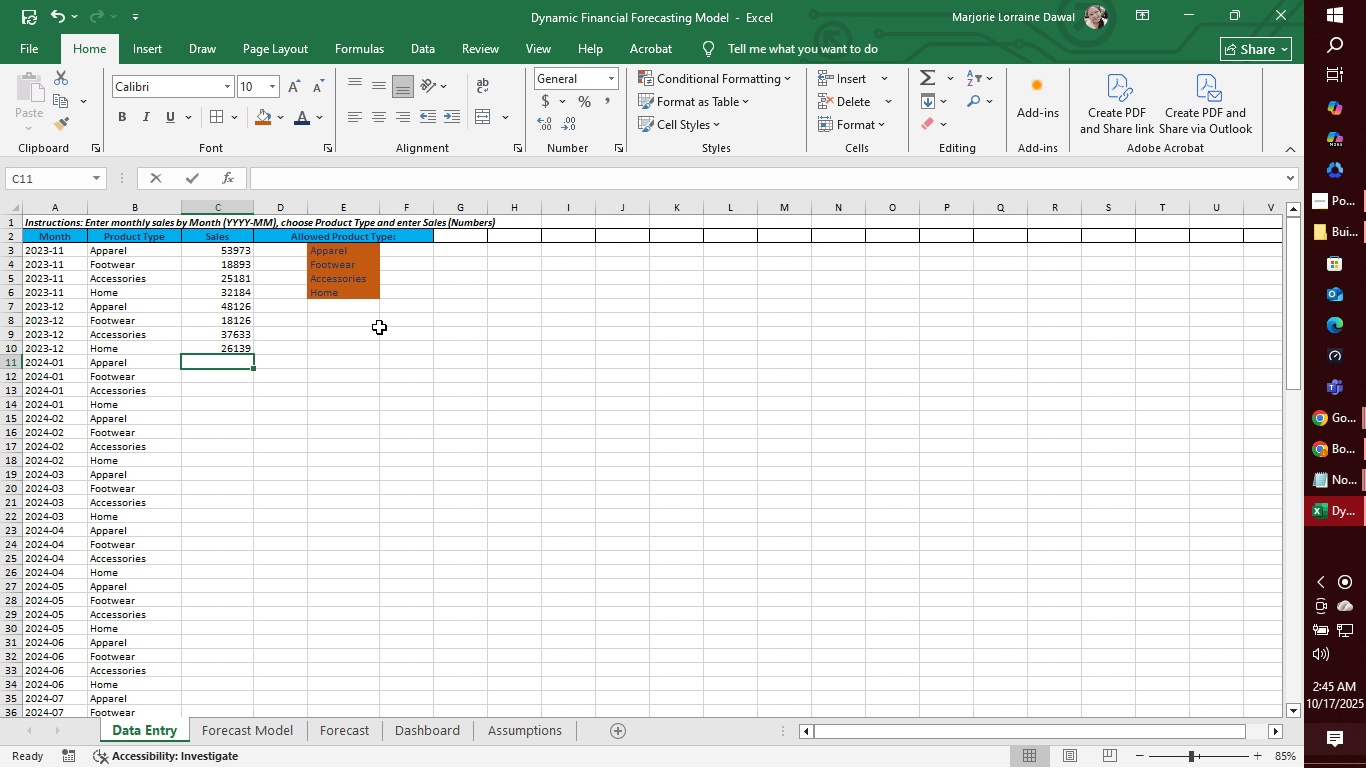 
type(46244)
 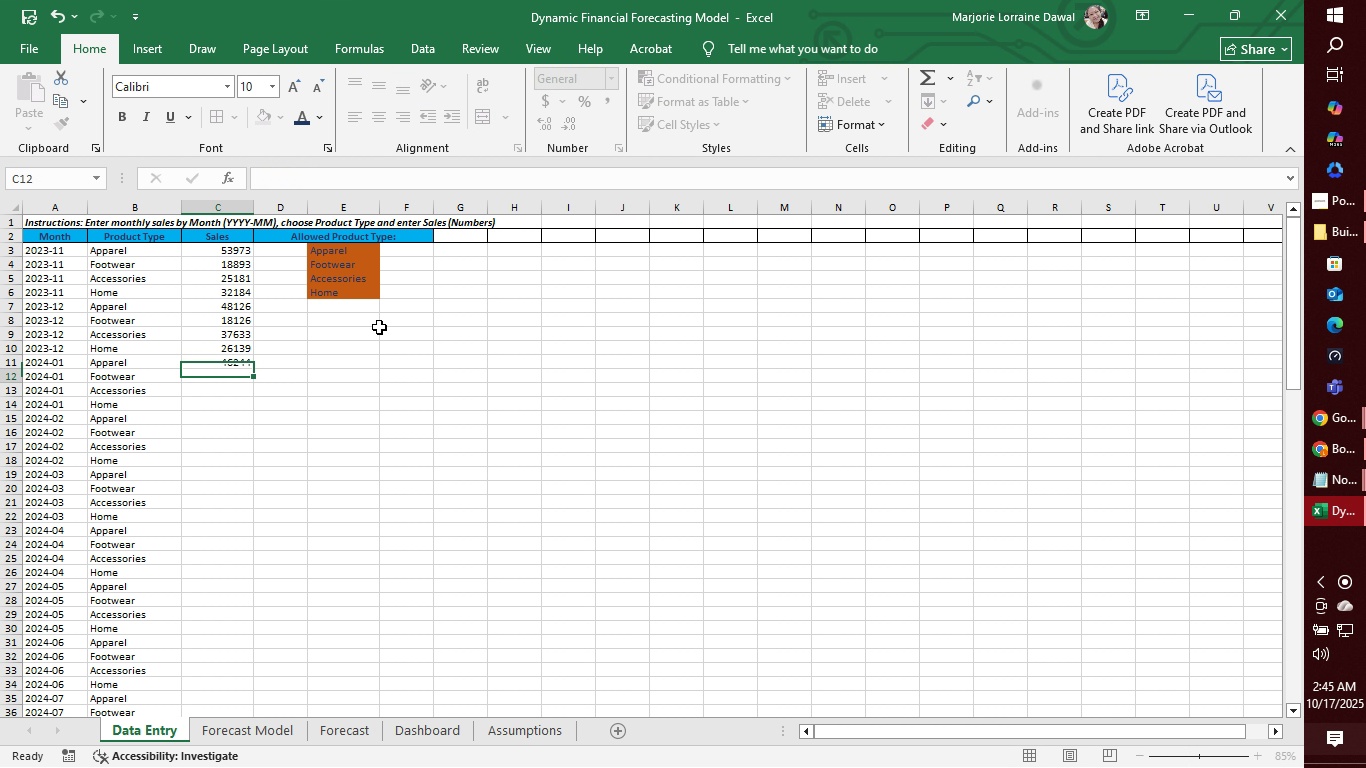 
key(Enter)
 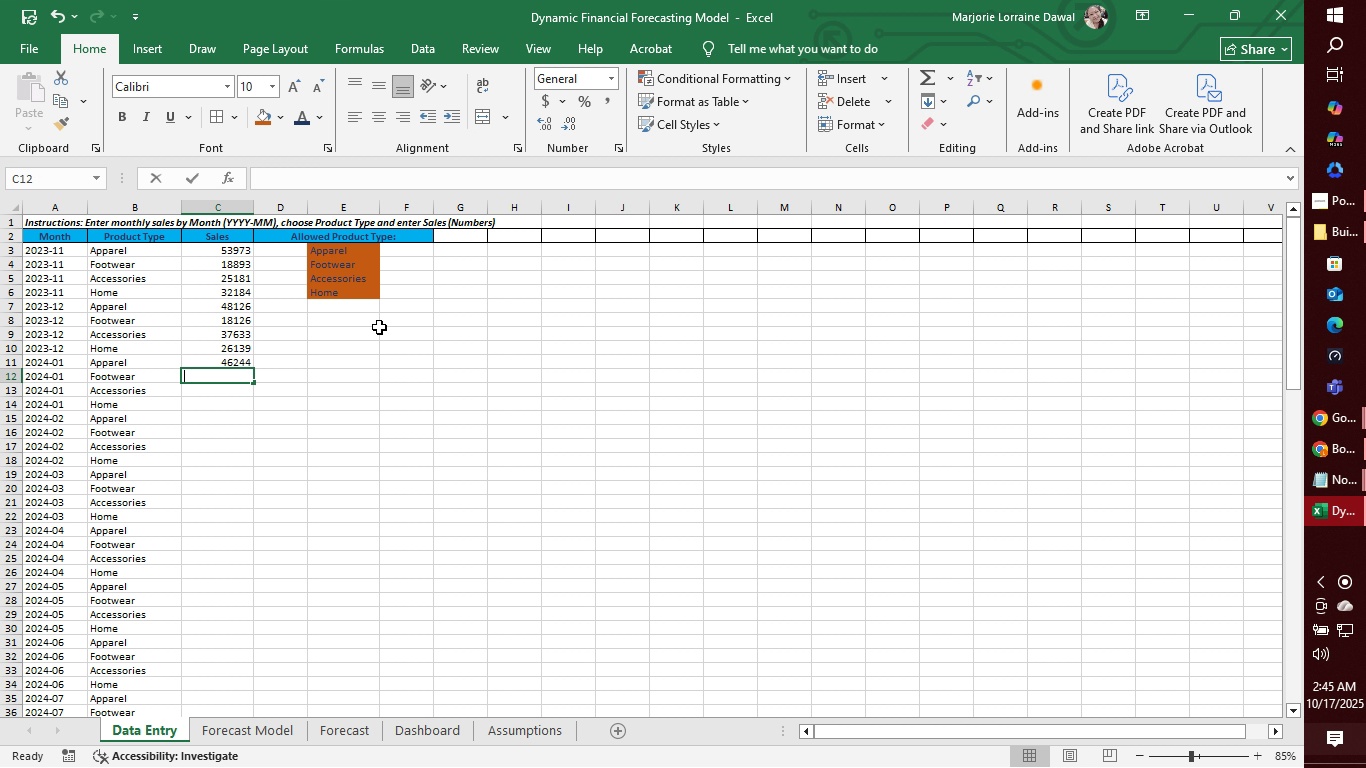 
wait(6.21)
 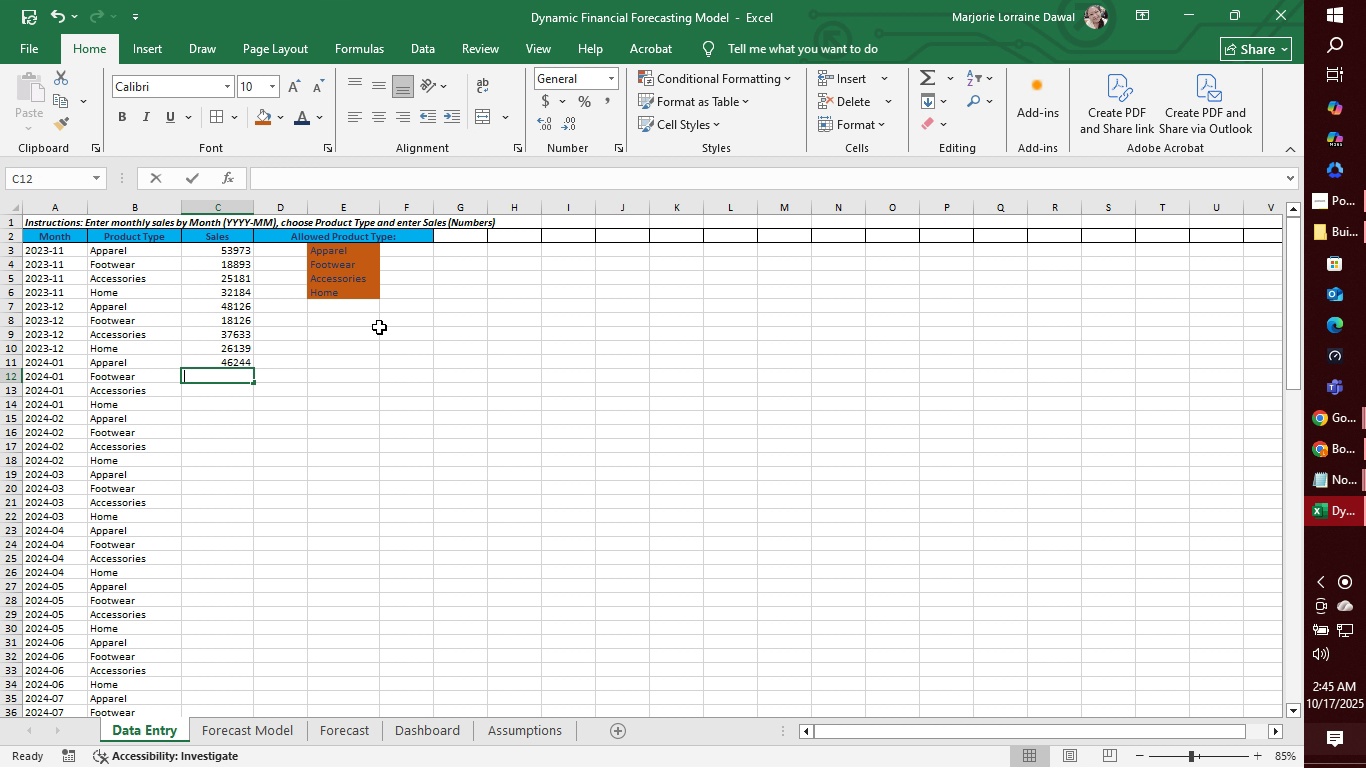 
type(242)
key(Backspace)
type(340)
 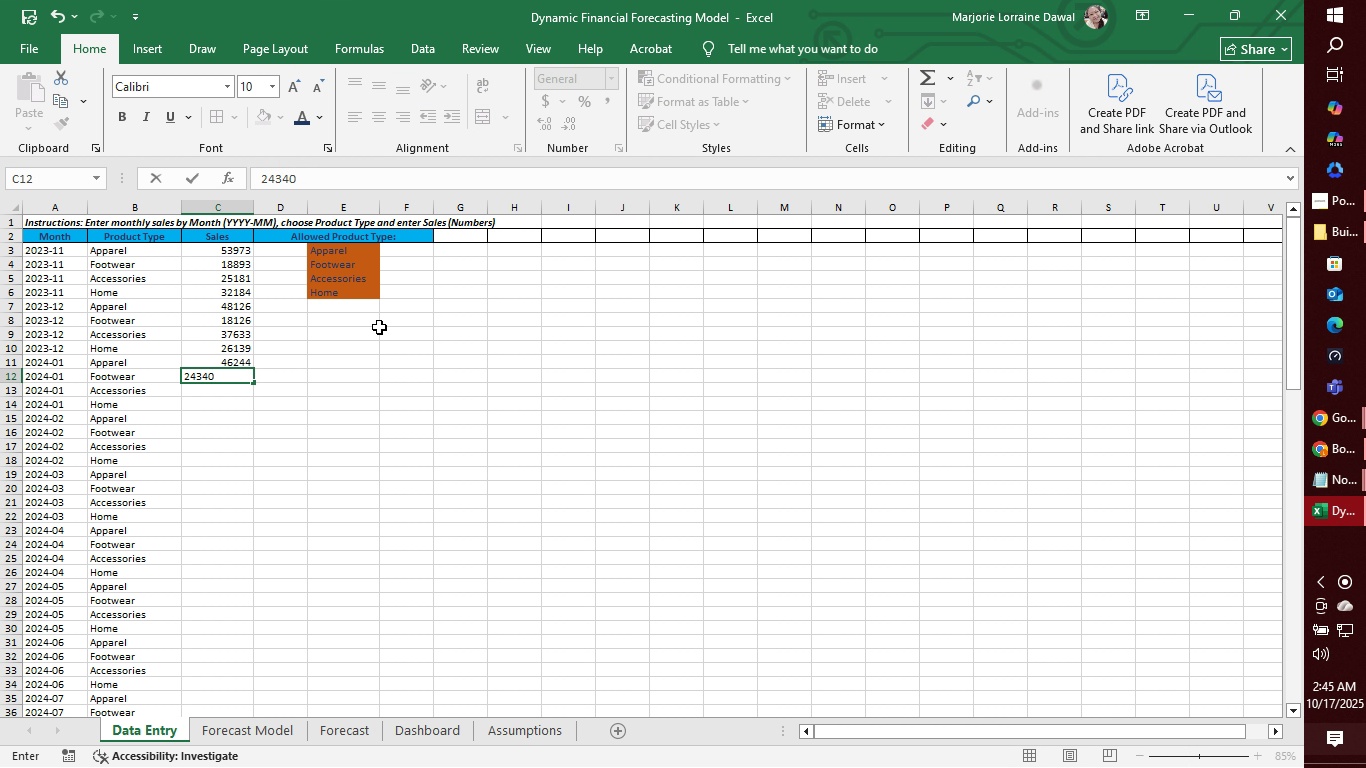 
key(Enter)
 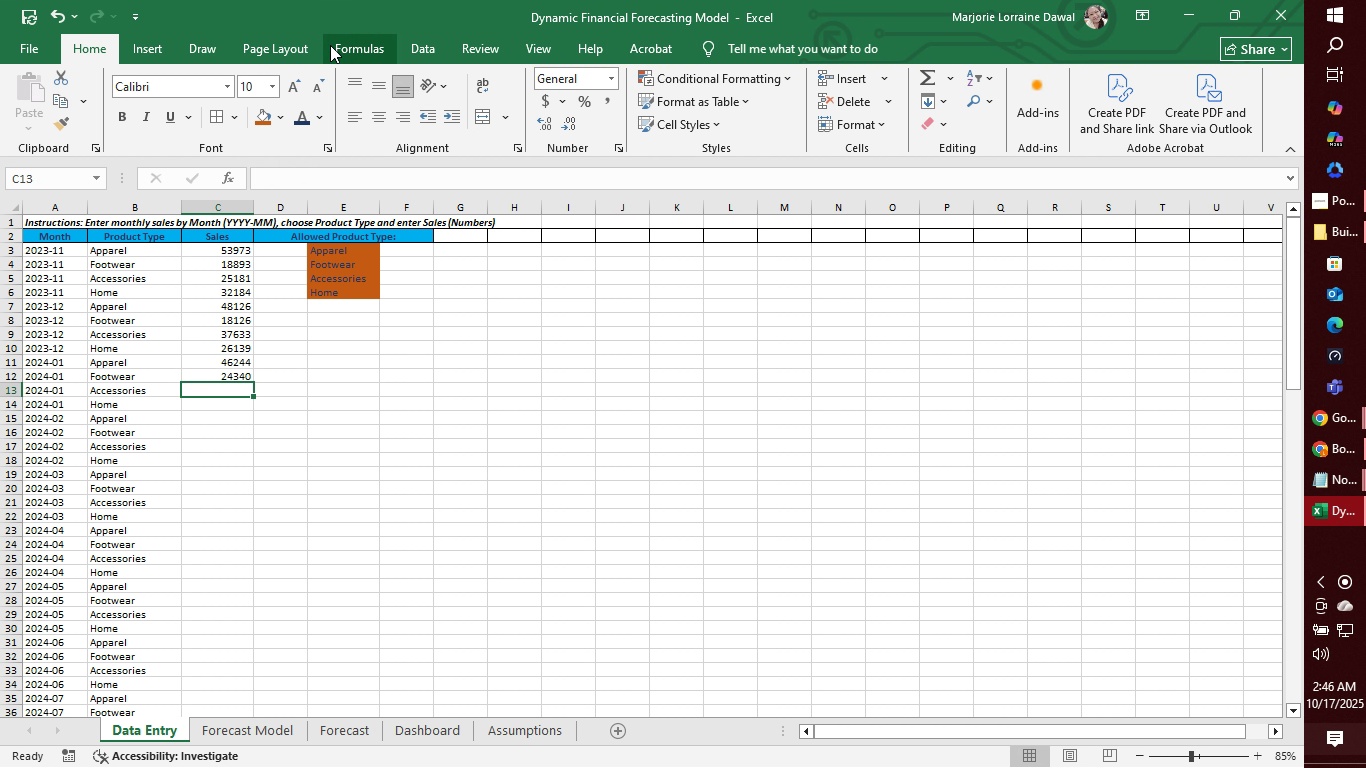 
key(Control+ControlLeft)
 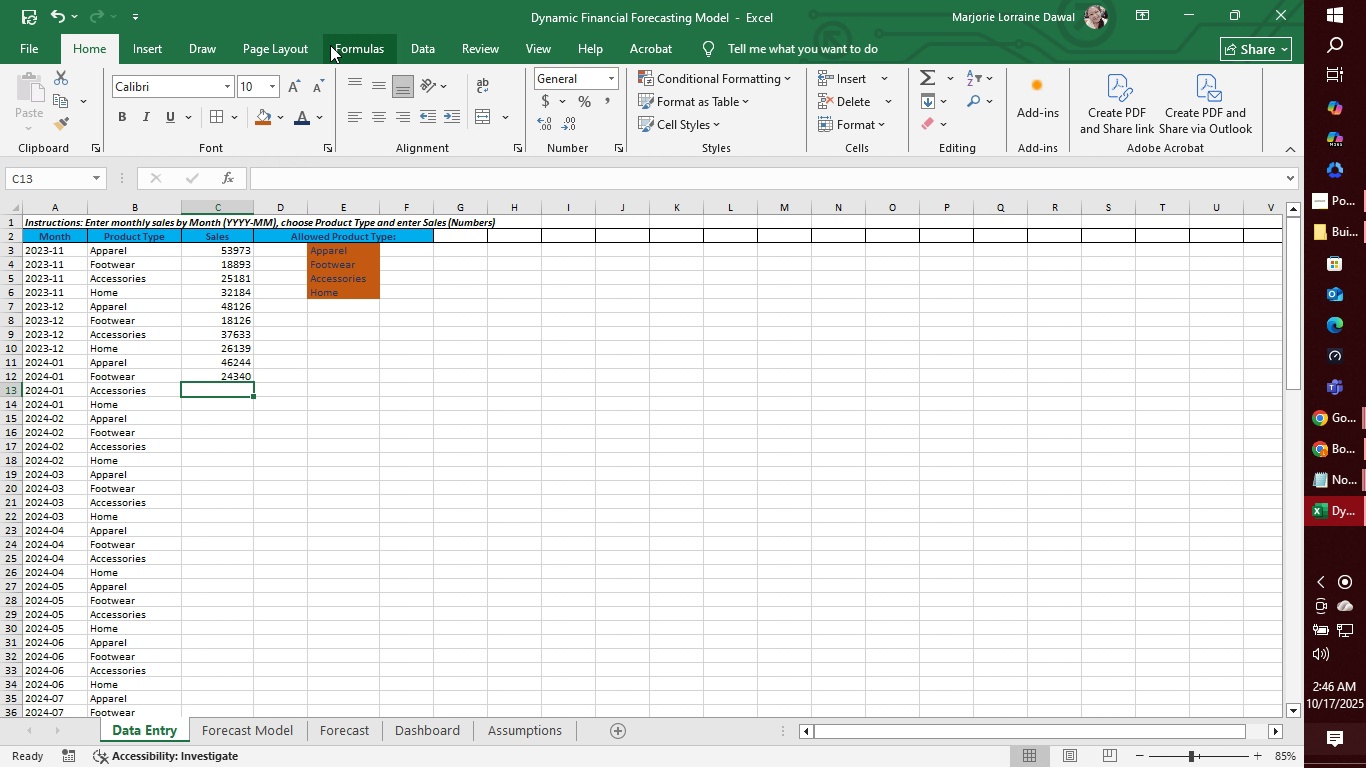 
key(Control+S)
 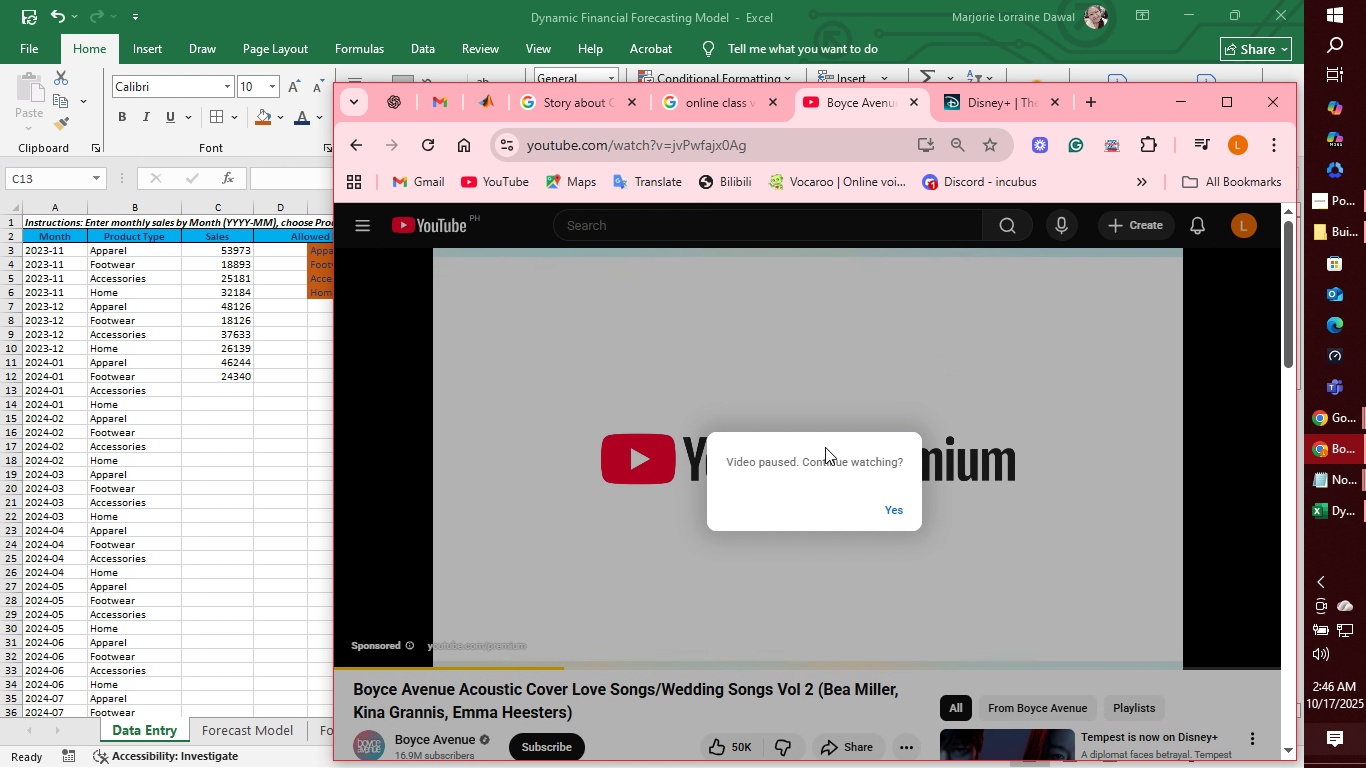 
left_click([897, 512])
 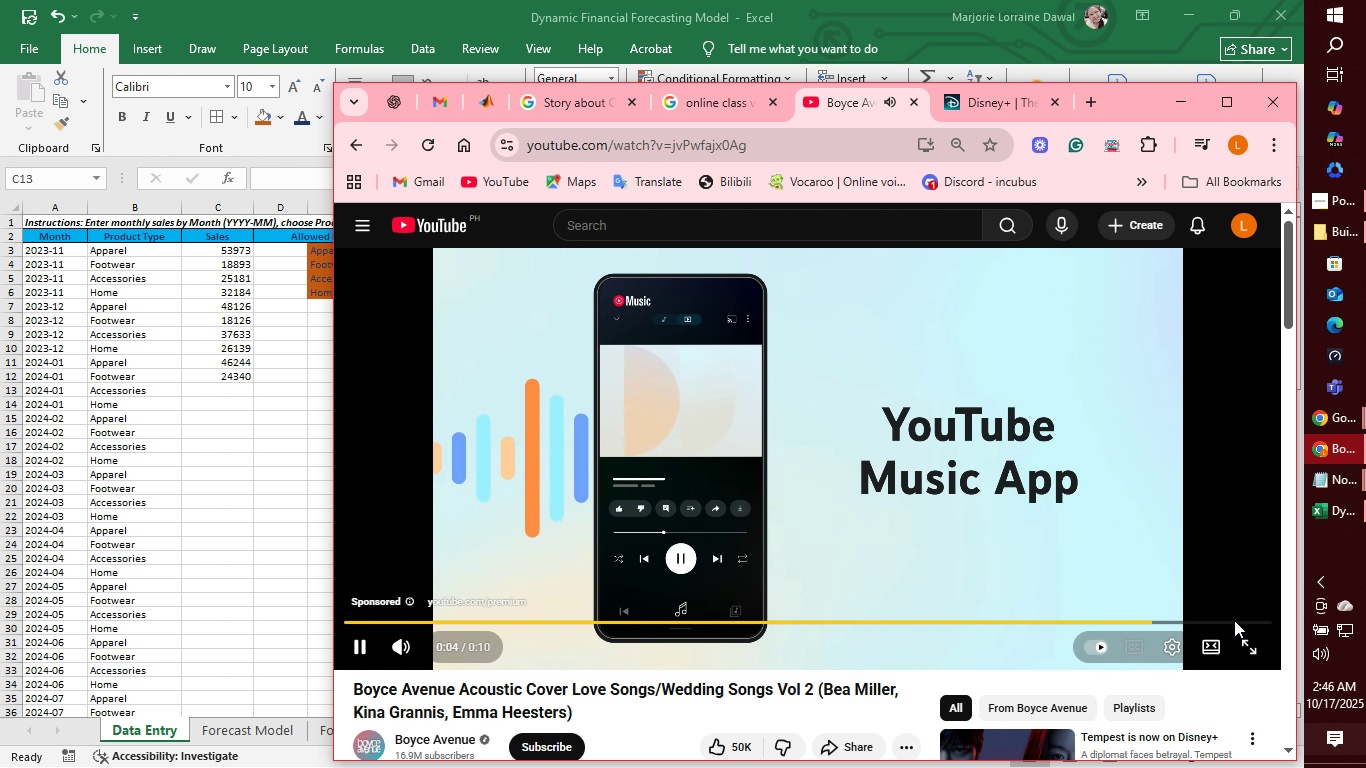 
wait(6.93)
 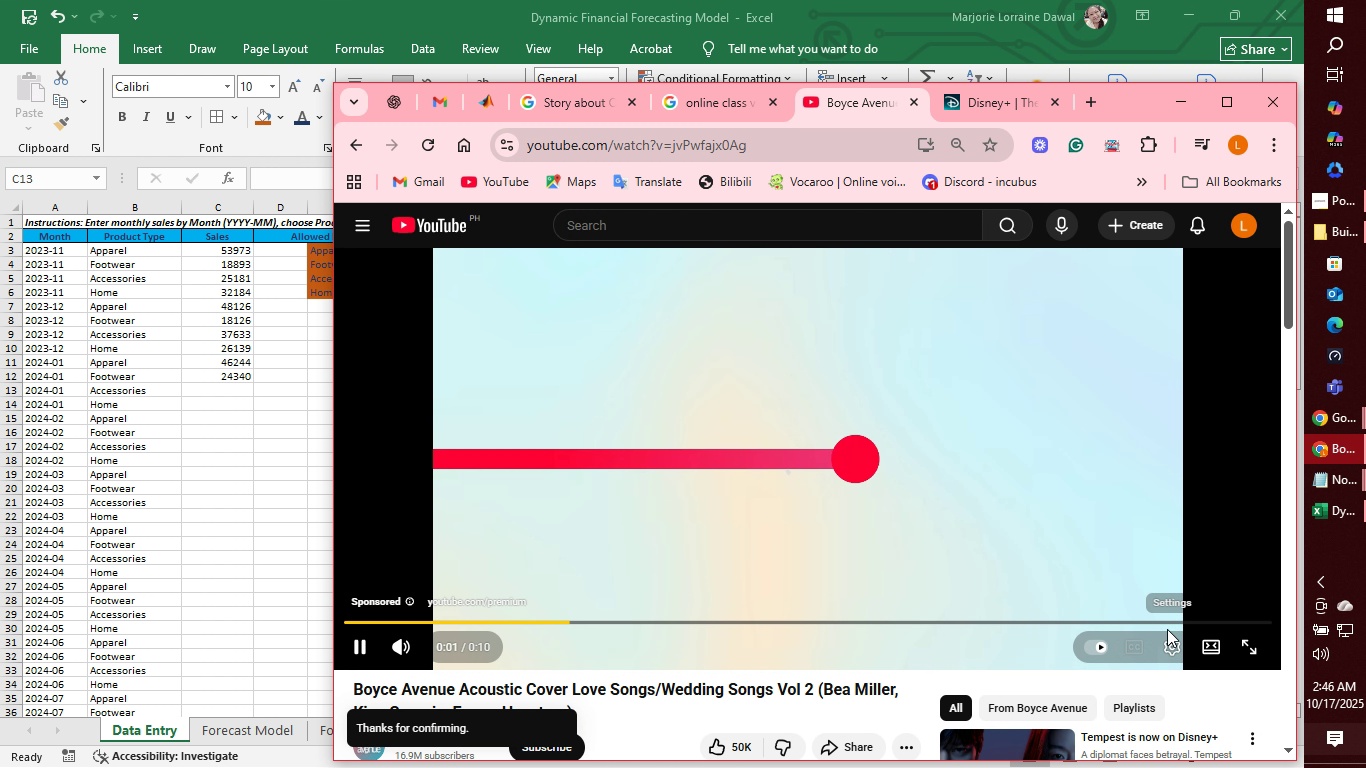 
left_click([1244, 602])
 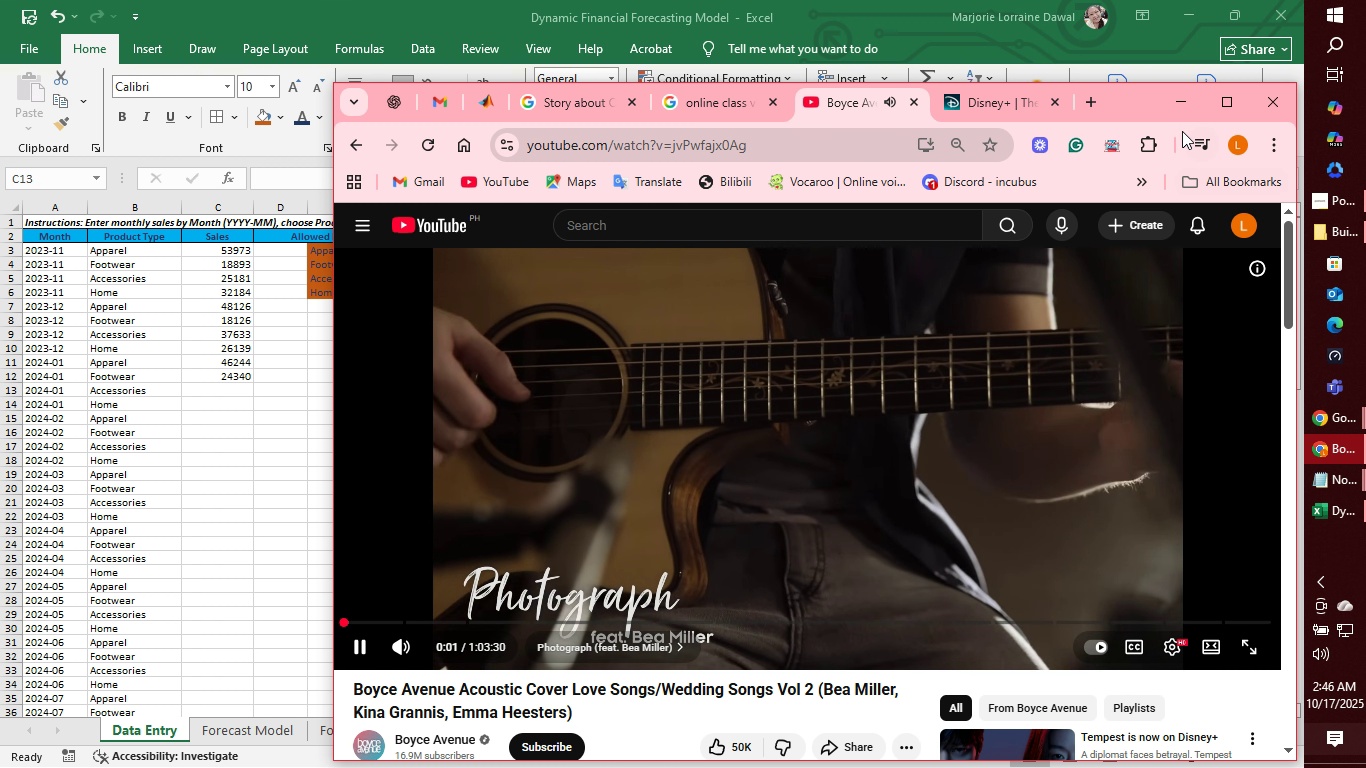 
left_click([1179, 107])
 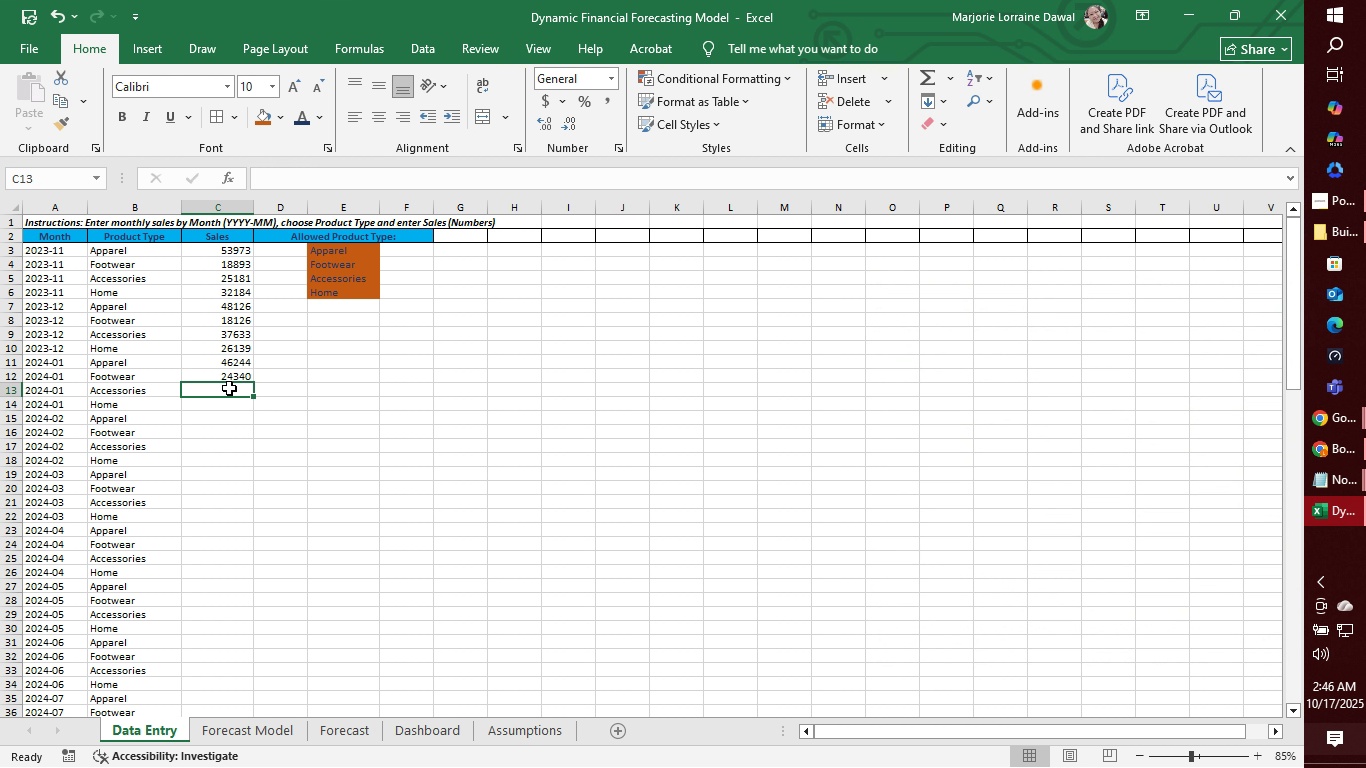 
left_click([229, 388])
 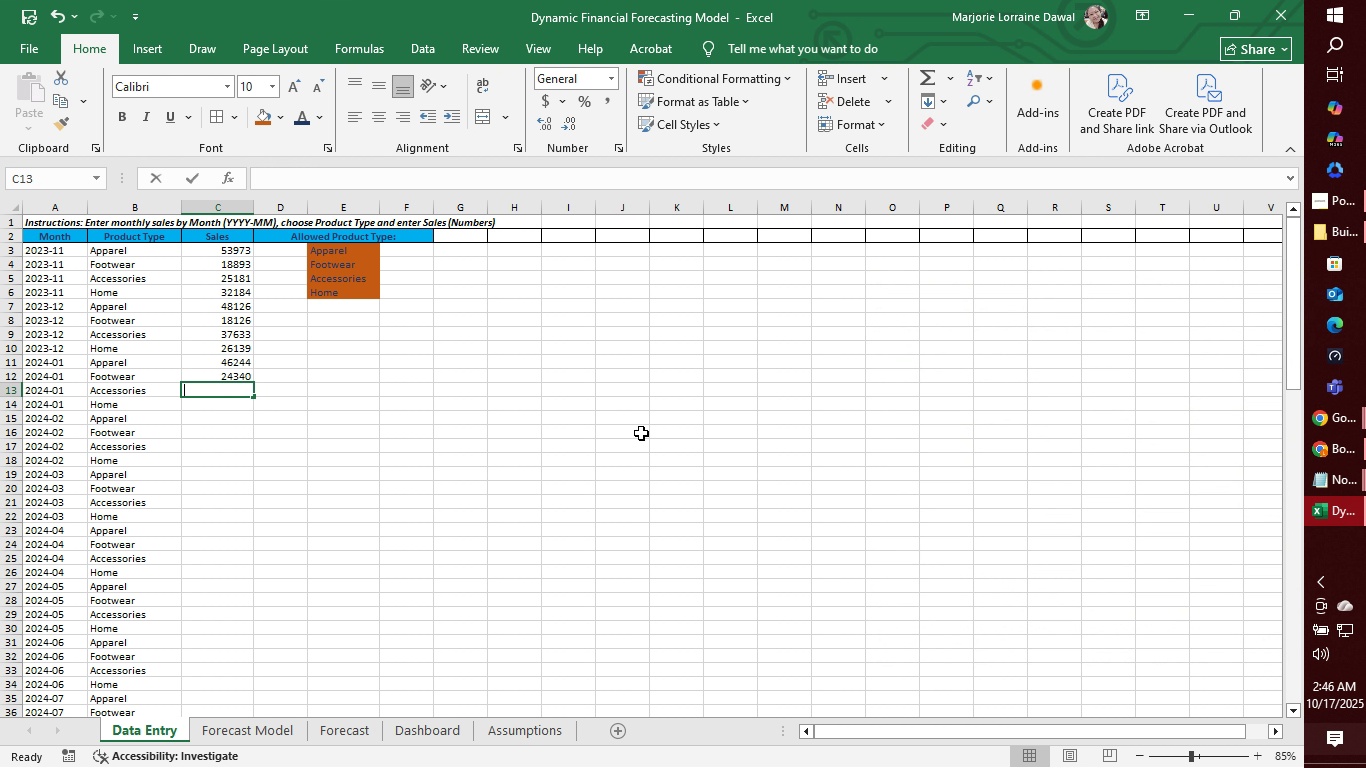 
wait(7.64)
 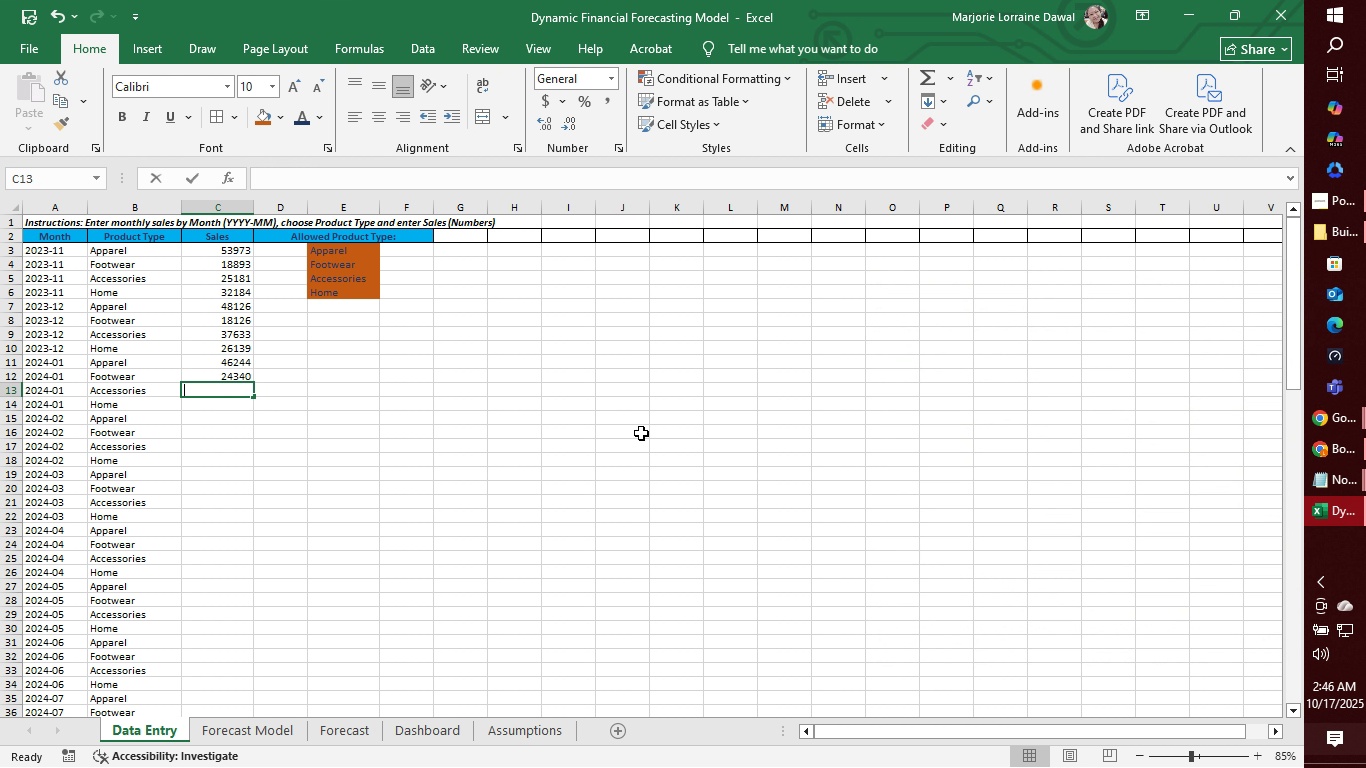 
type(16292)
 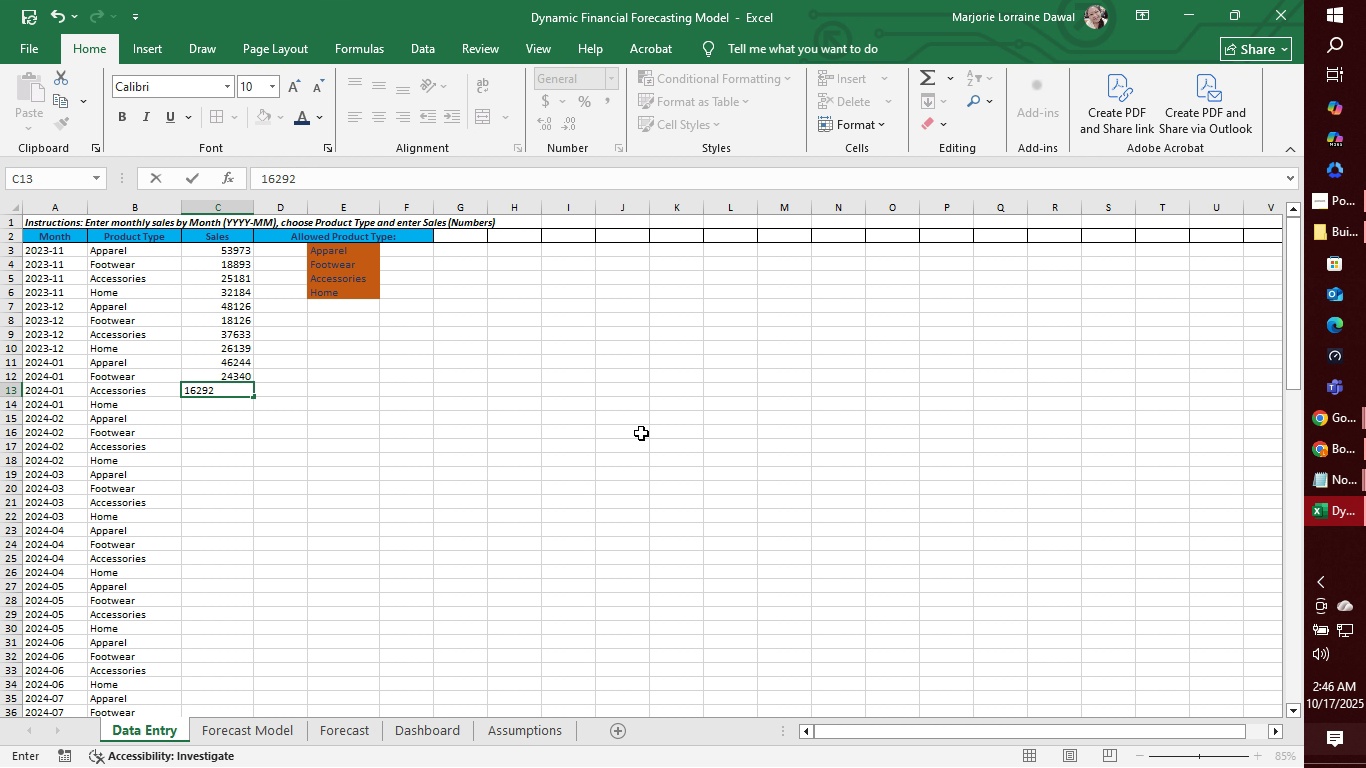 
key(Enter)
 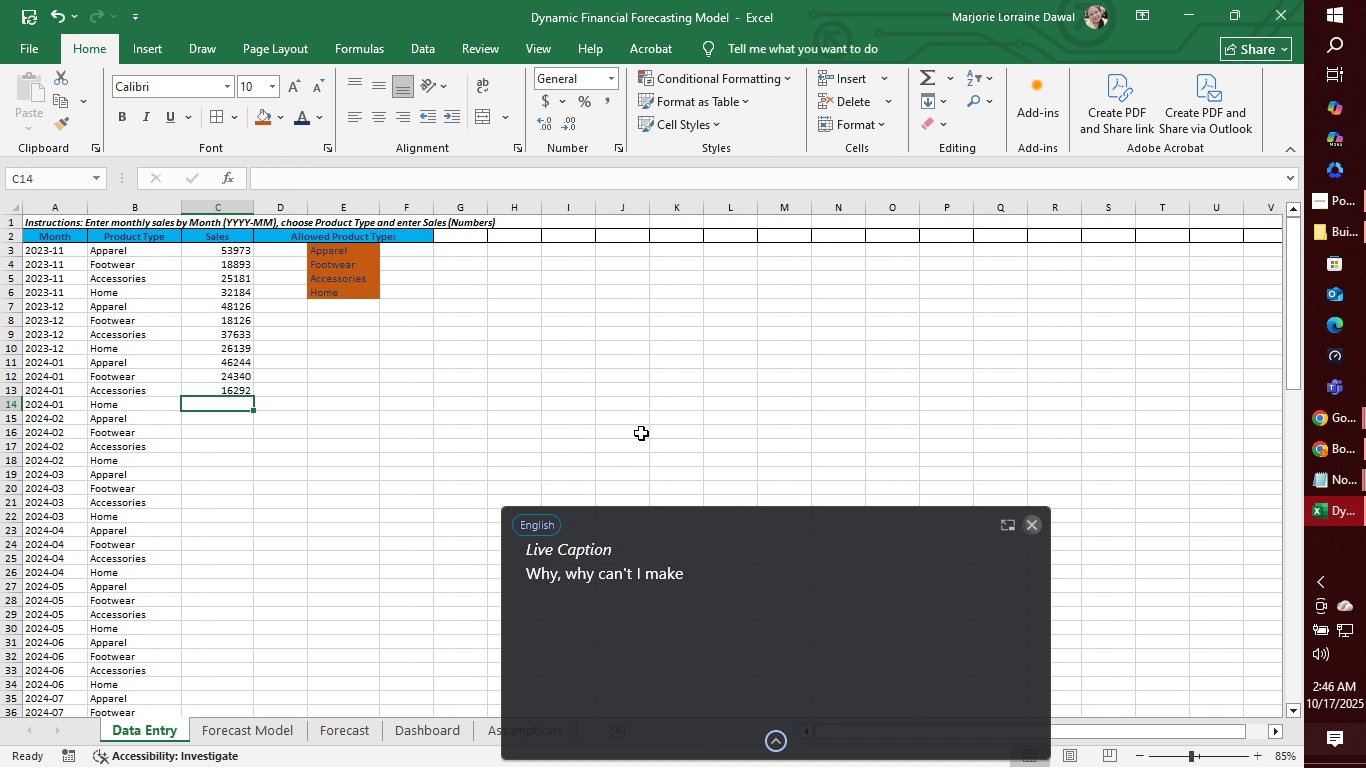 
wait(8.78)
 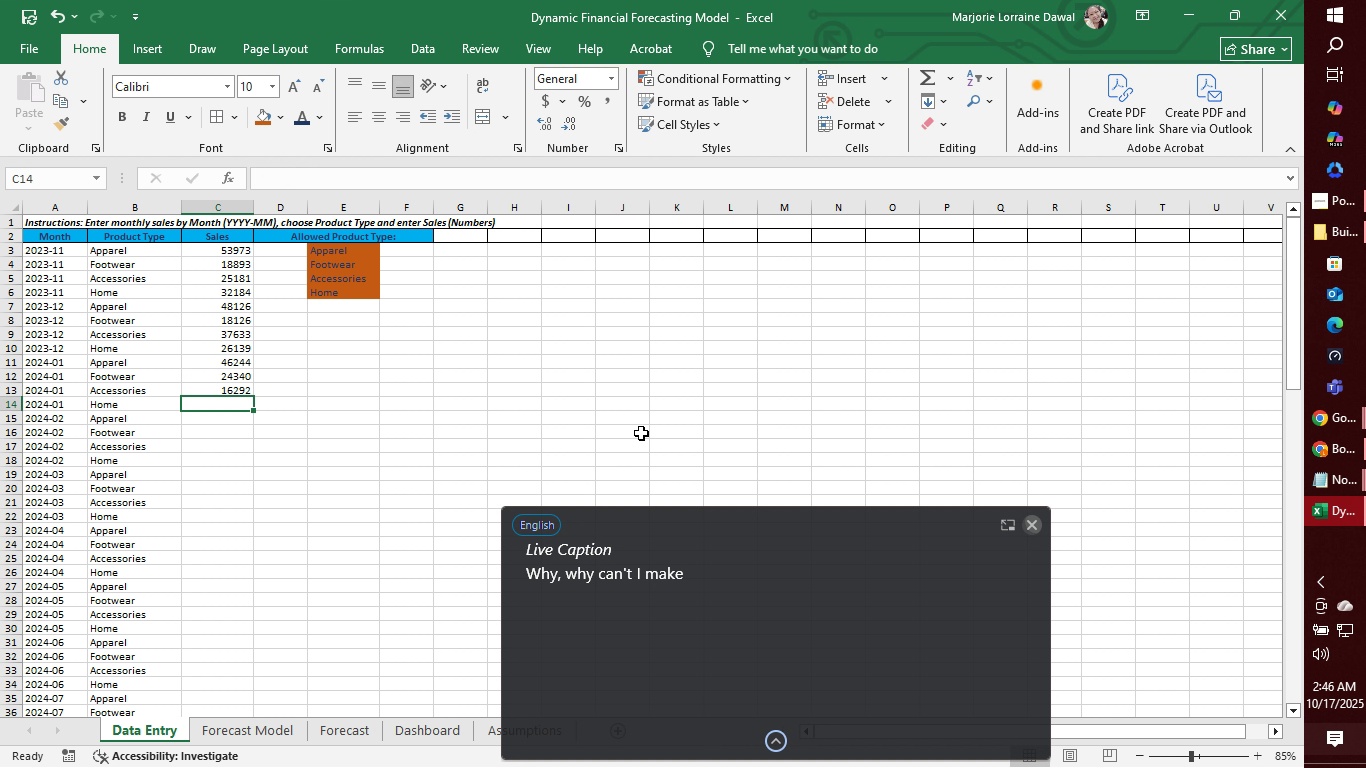 
left_click([1036, 524])
 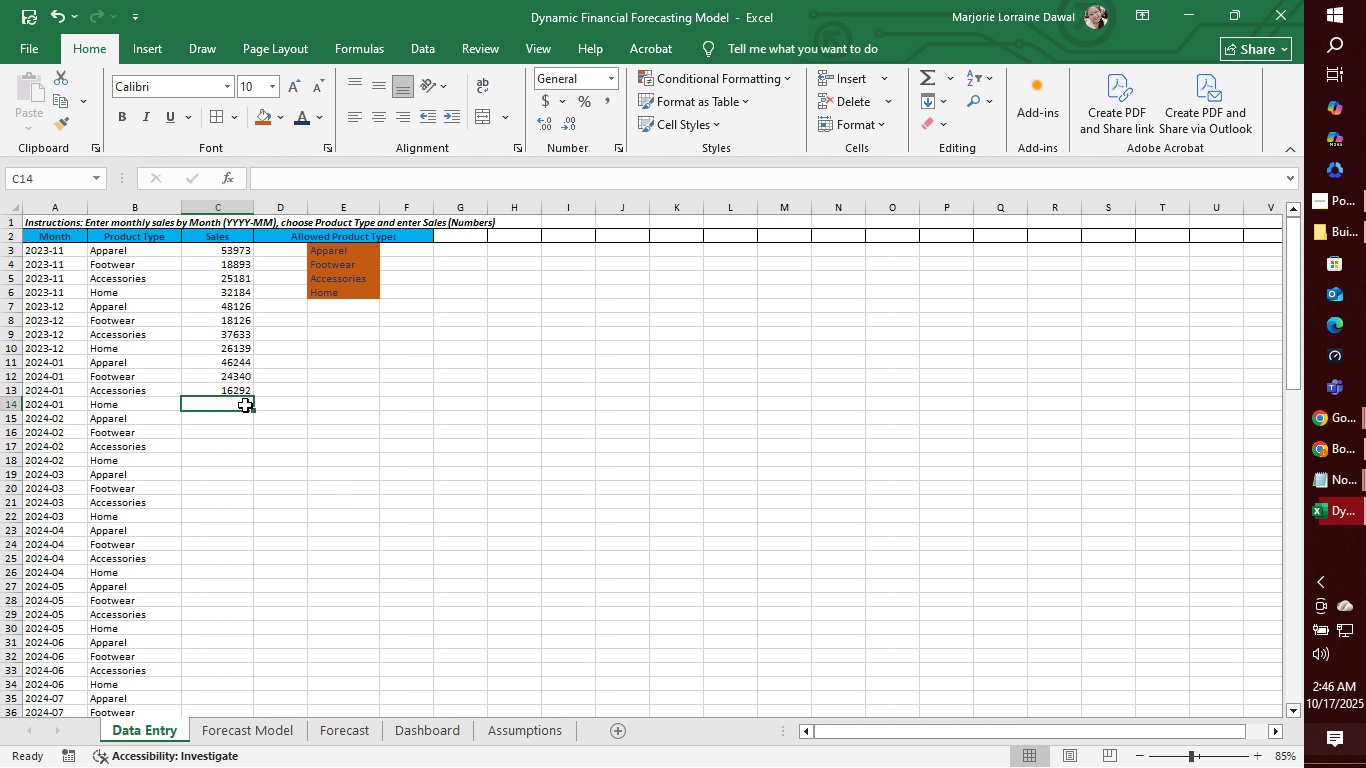 
left_click([245, 405])
 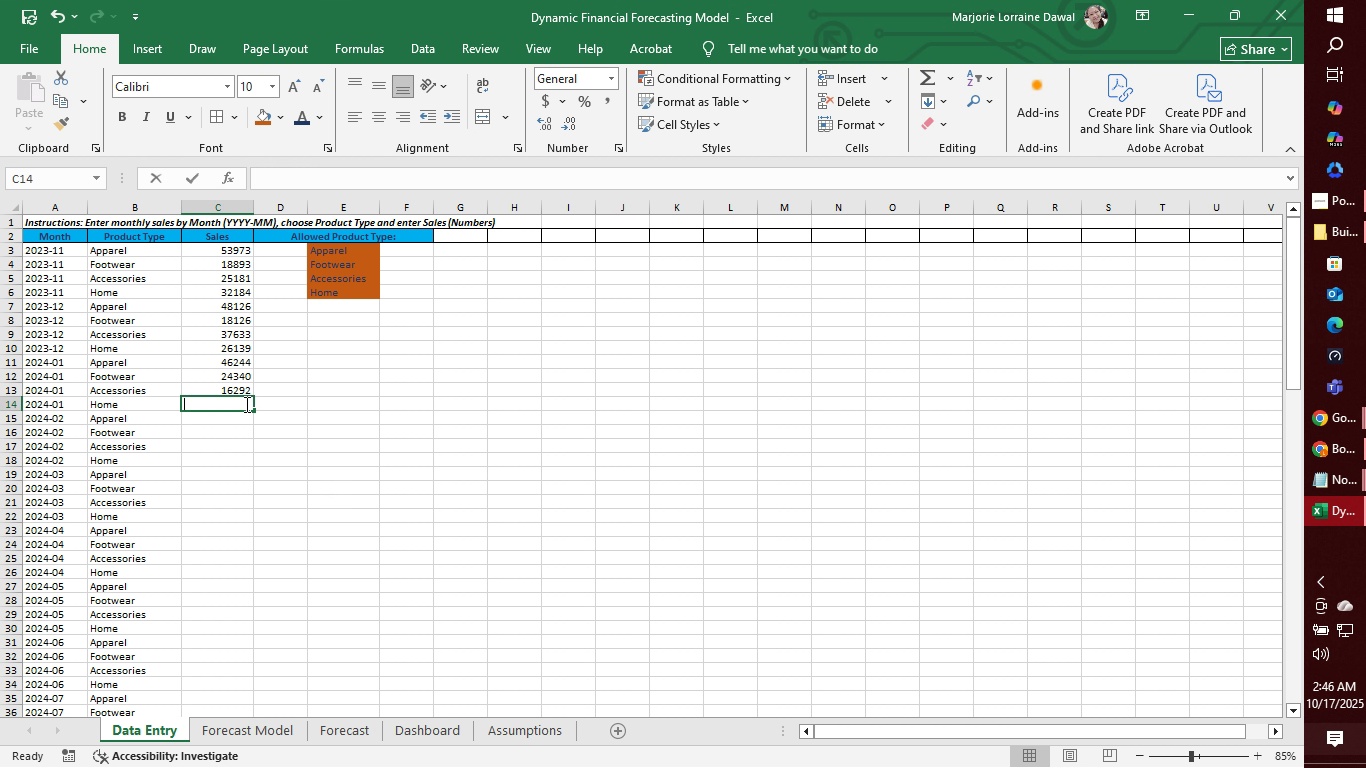 
type(51935)
 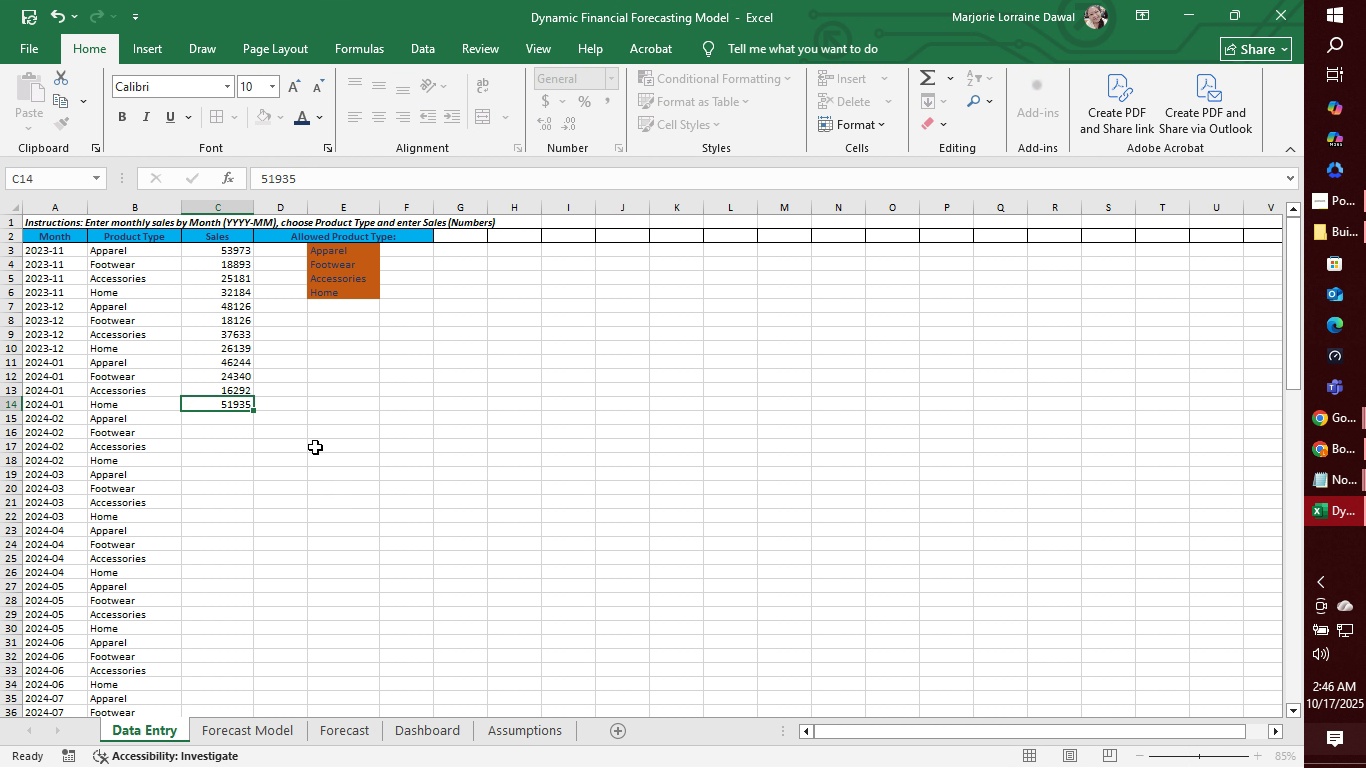 
key(Enter)
 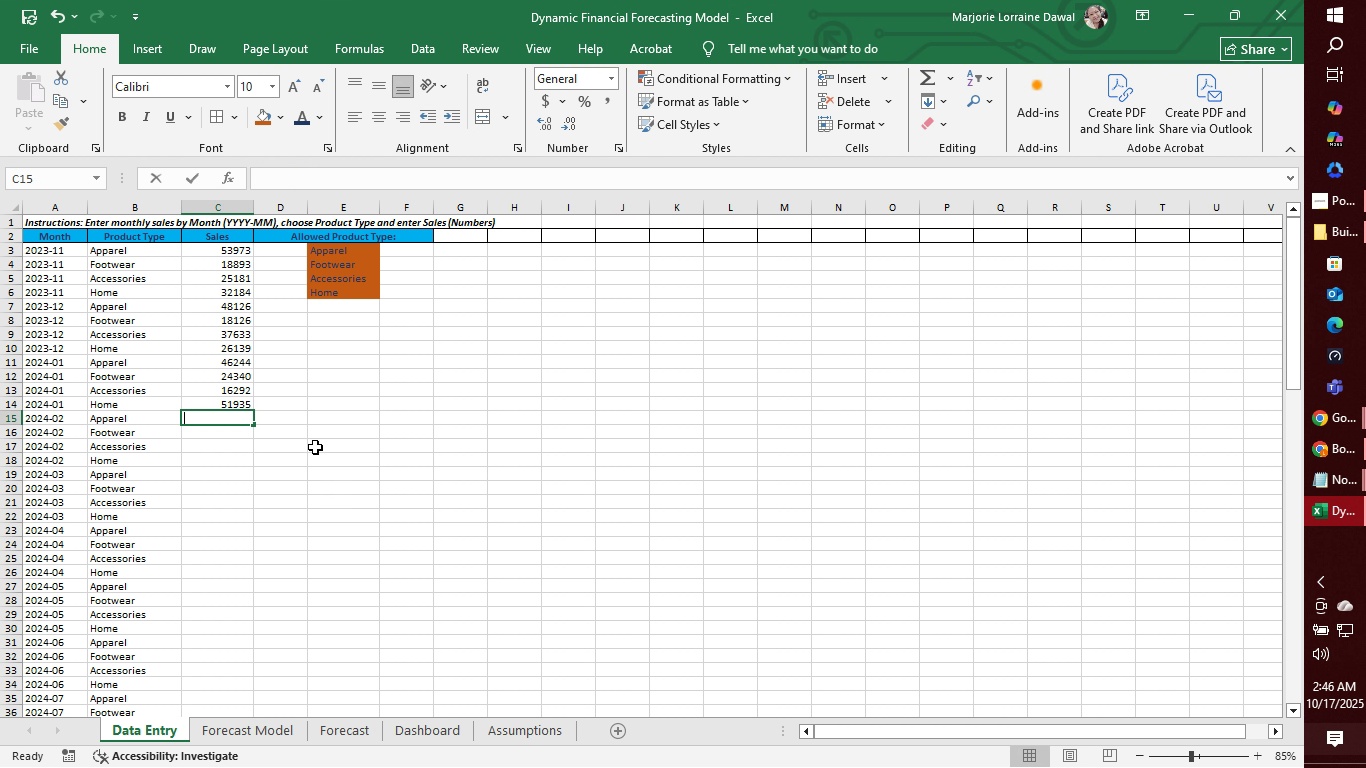 
wait(6.37)
 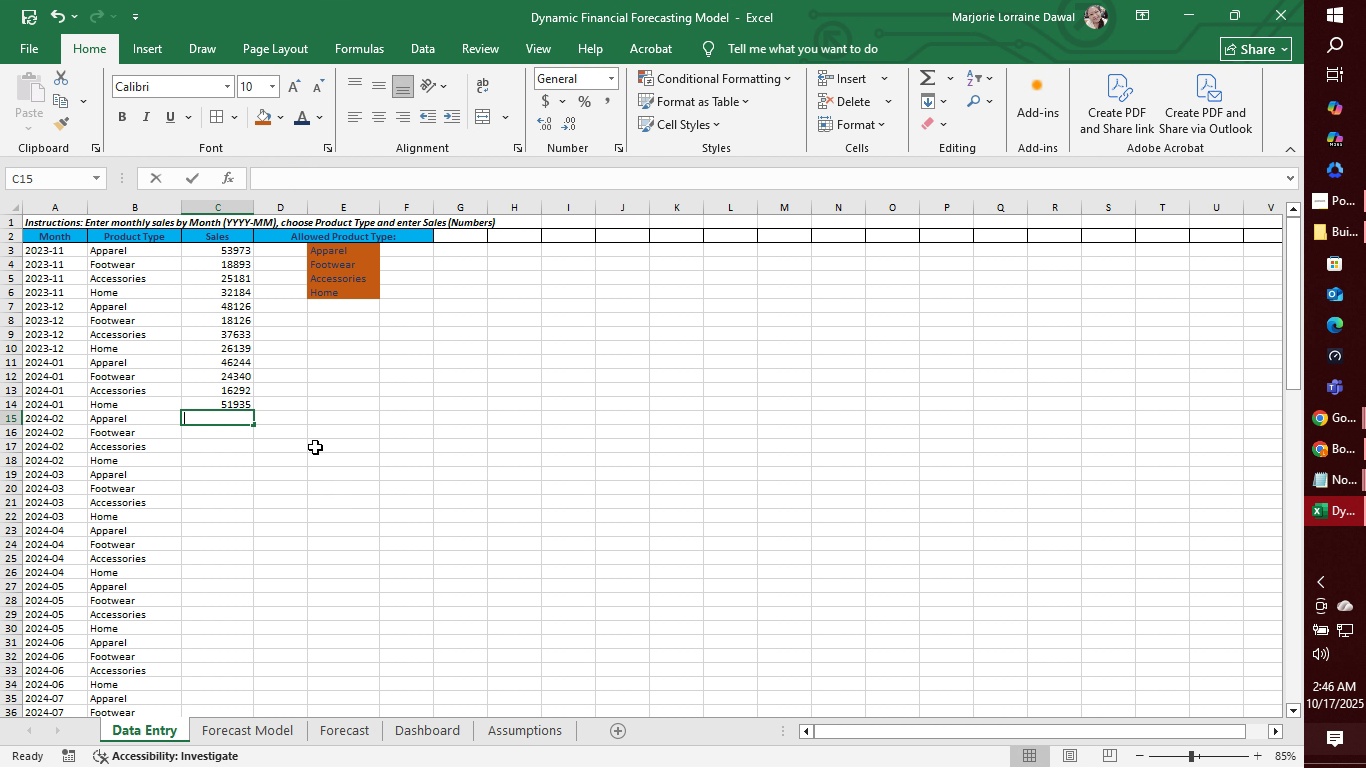 
type(4693)
 